 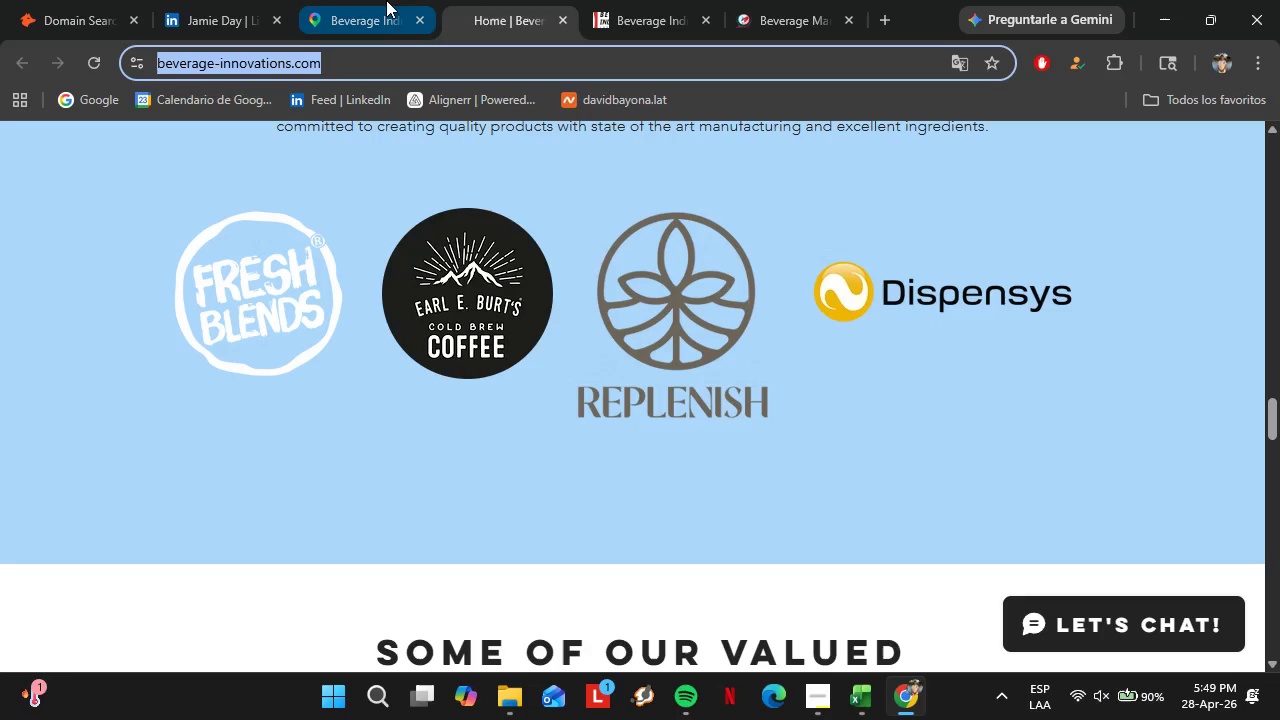 
left_click([327, 183])
 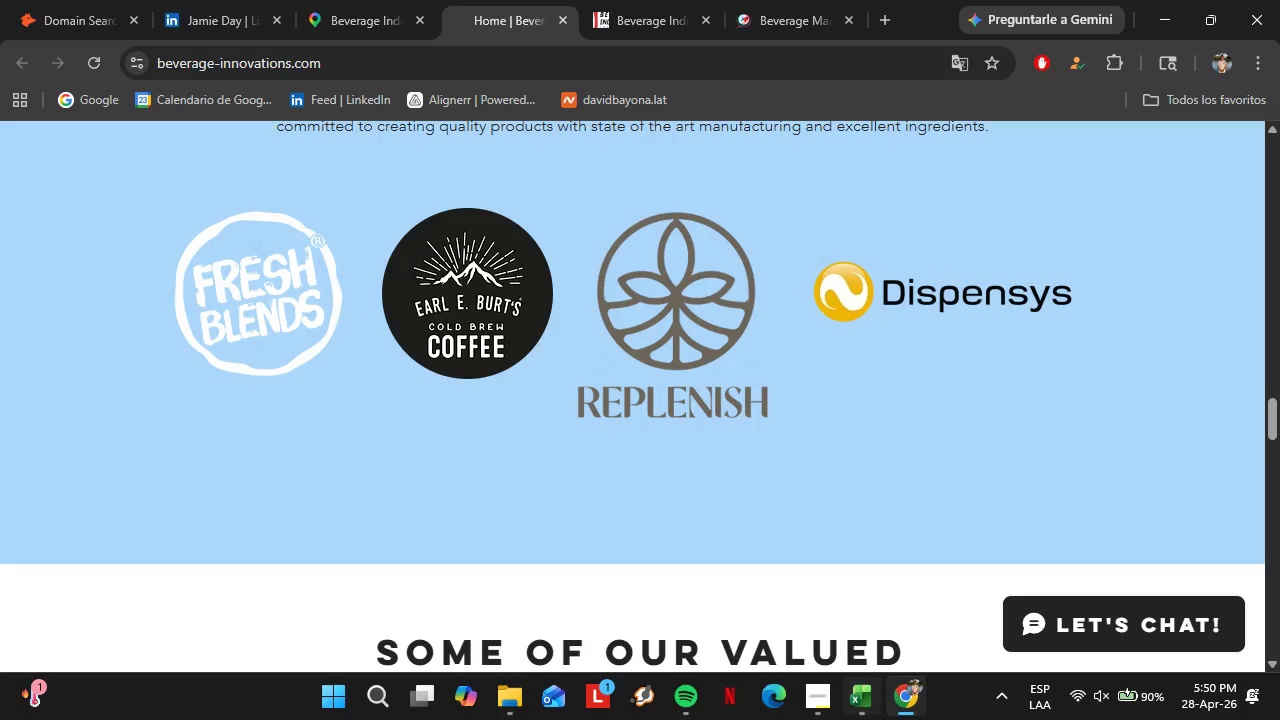 
left_click([859, 696])
 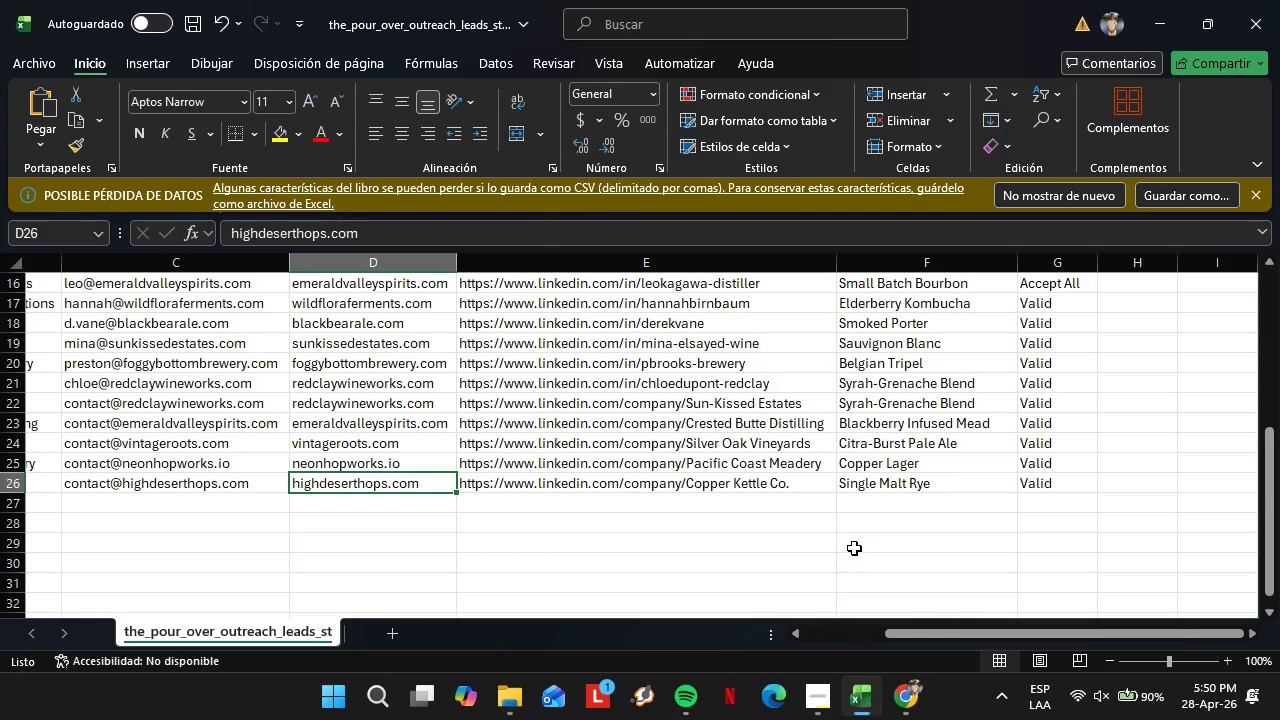 
scroll: coordinate [851, 541], scroll_direction: up, amount: 5.0
 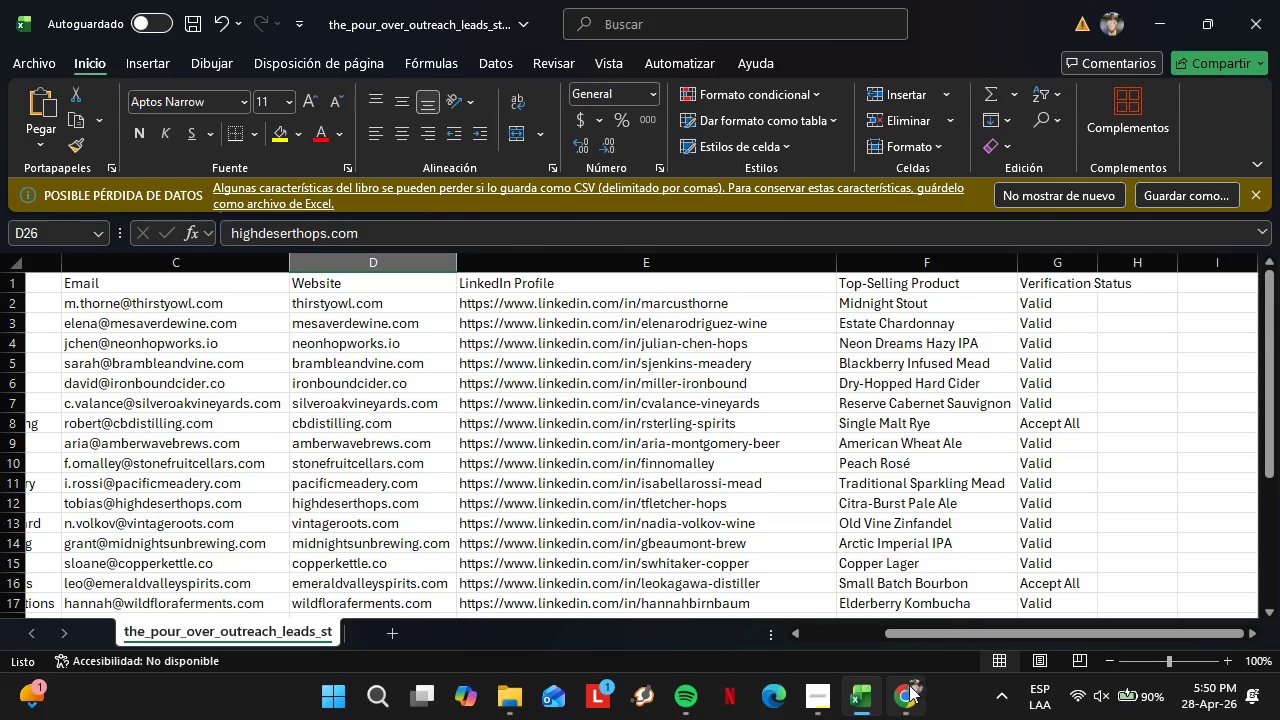 
double_click([908, 685])
 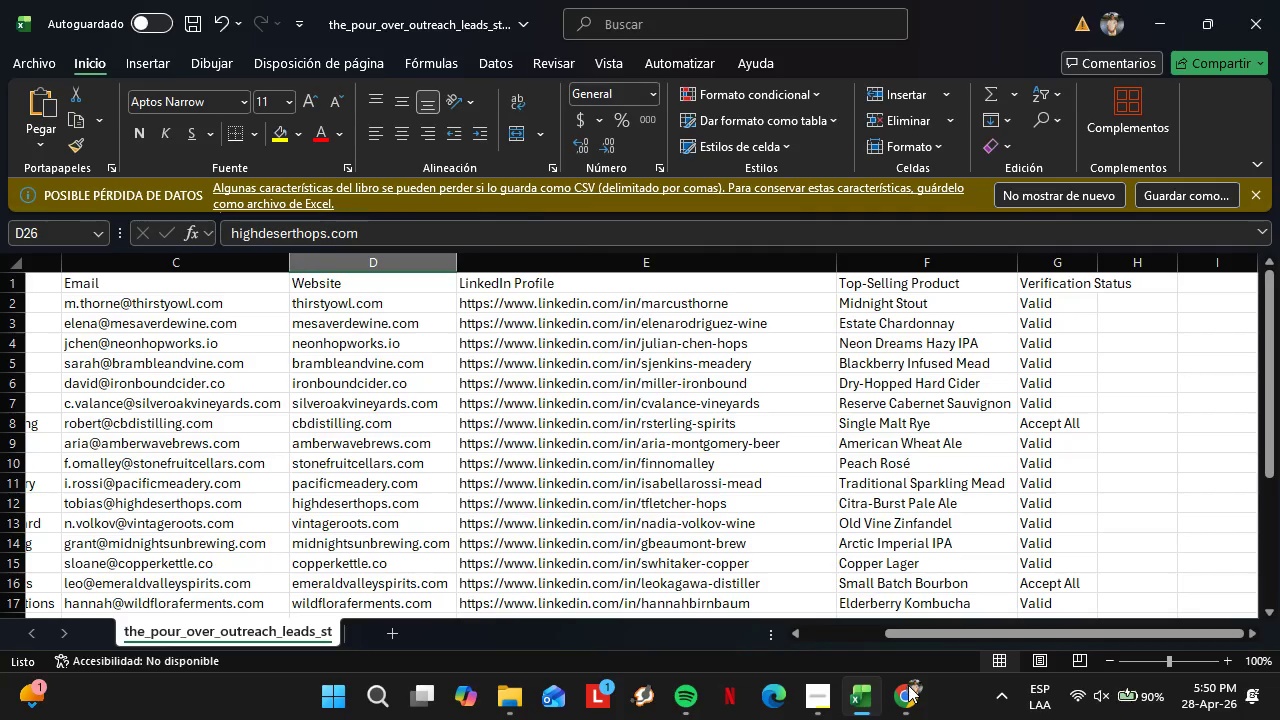 
left_click([908, 685])
 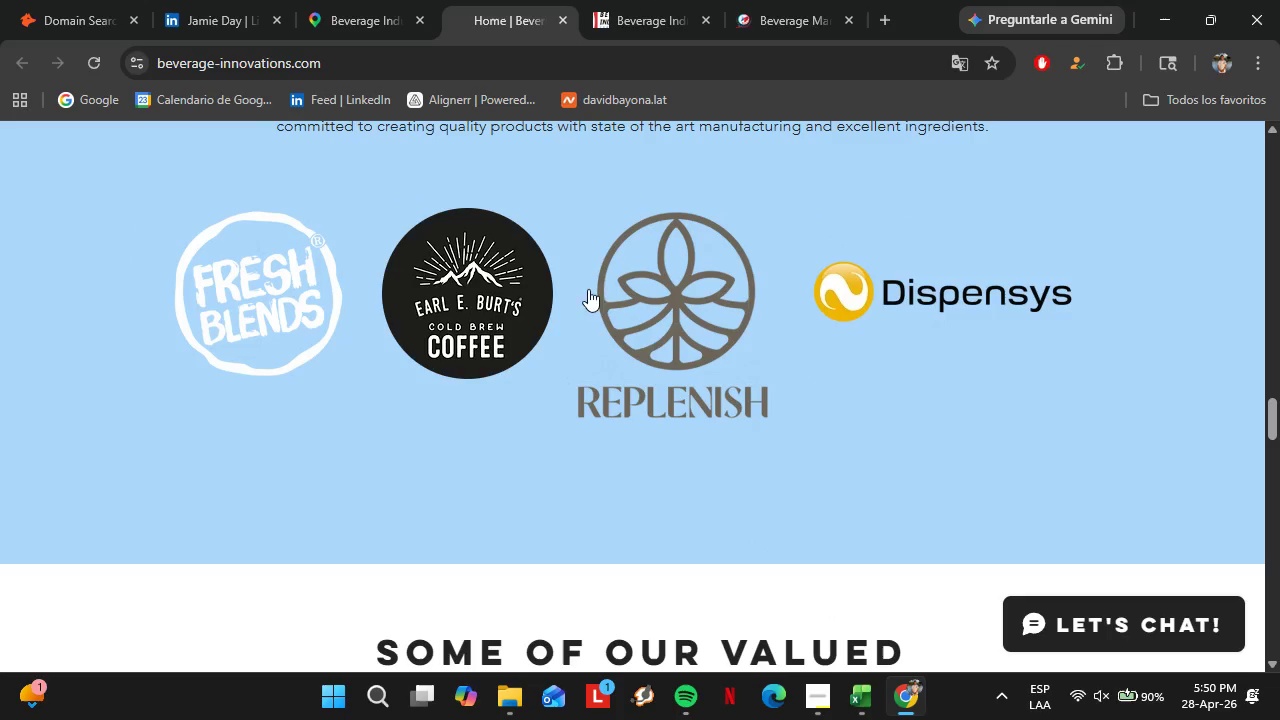 
scroll: coordinate [690, 452], scroll_direction: up, amount: 42.0
 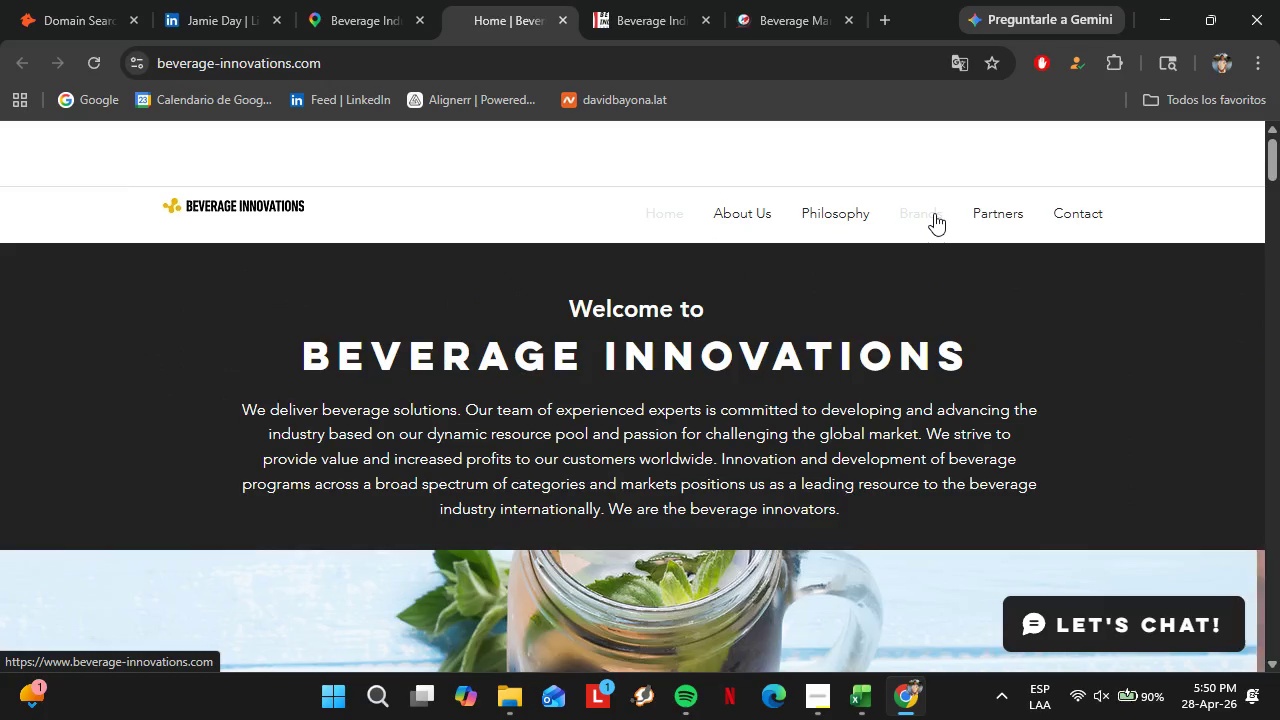 
left_click([934, 213])
 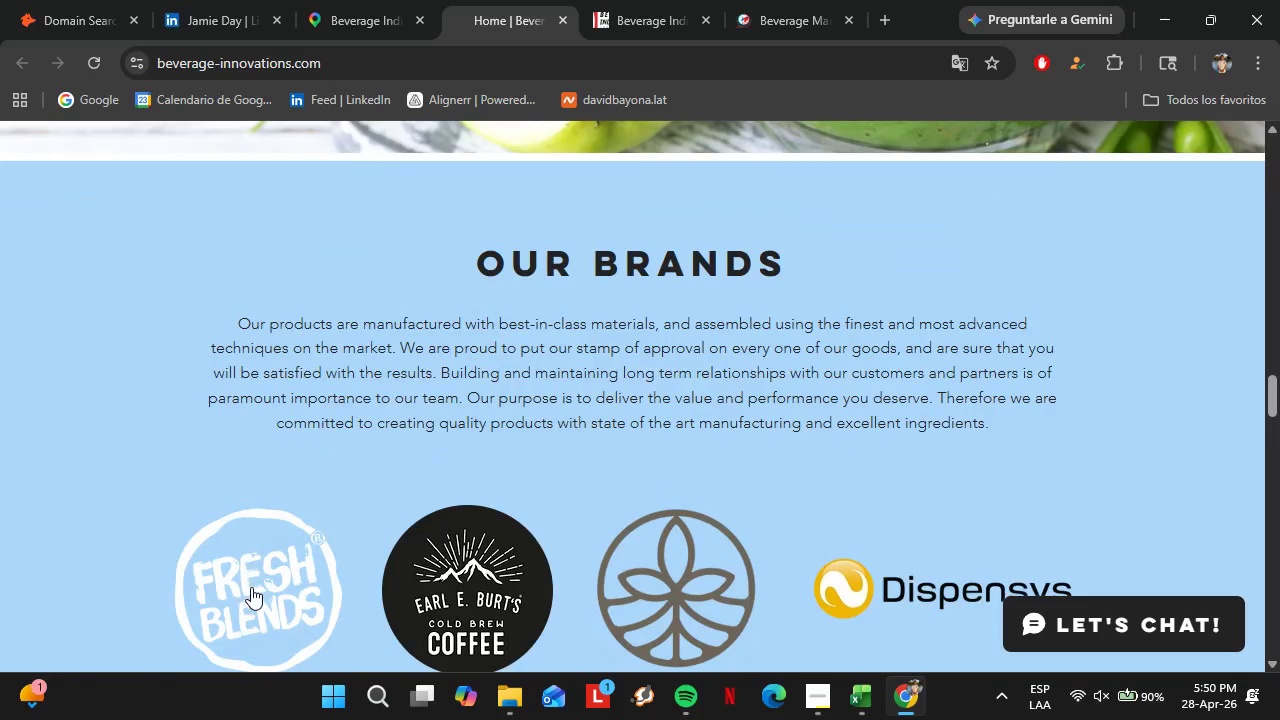 
scroll: coordinate [331, 533], scroll_direction: down, amount: 1.0
 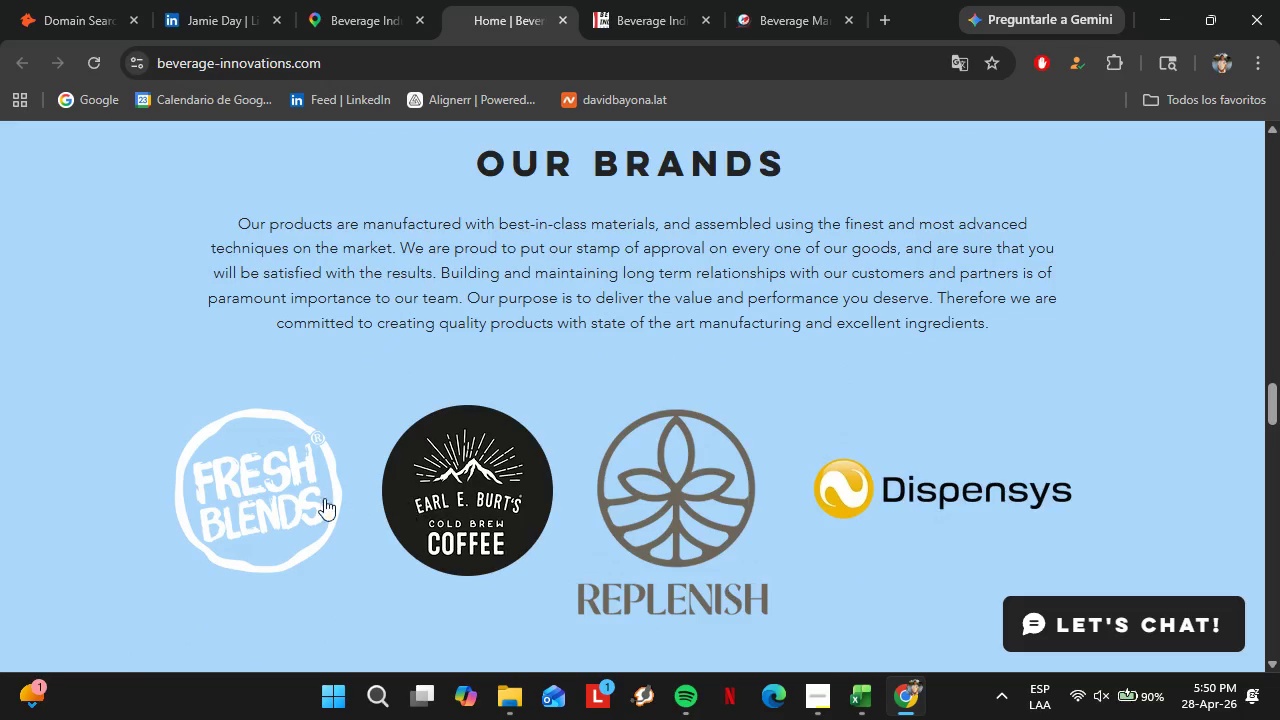 
left_click([235, 478])
 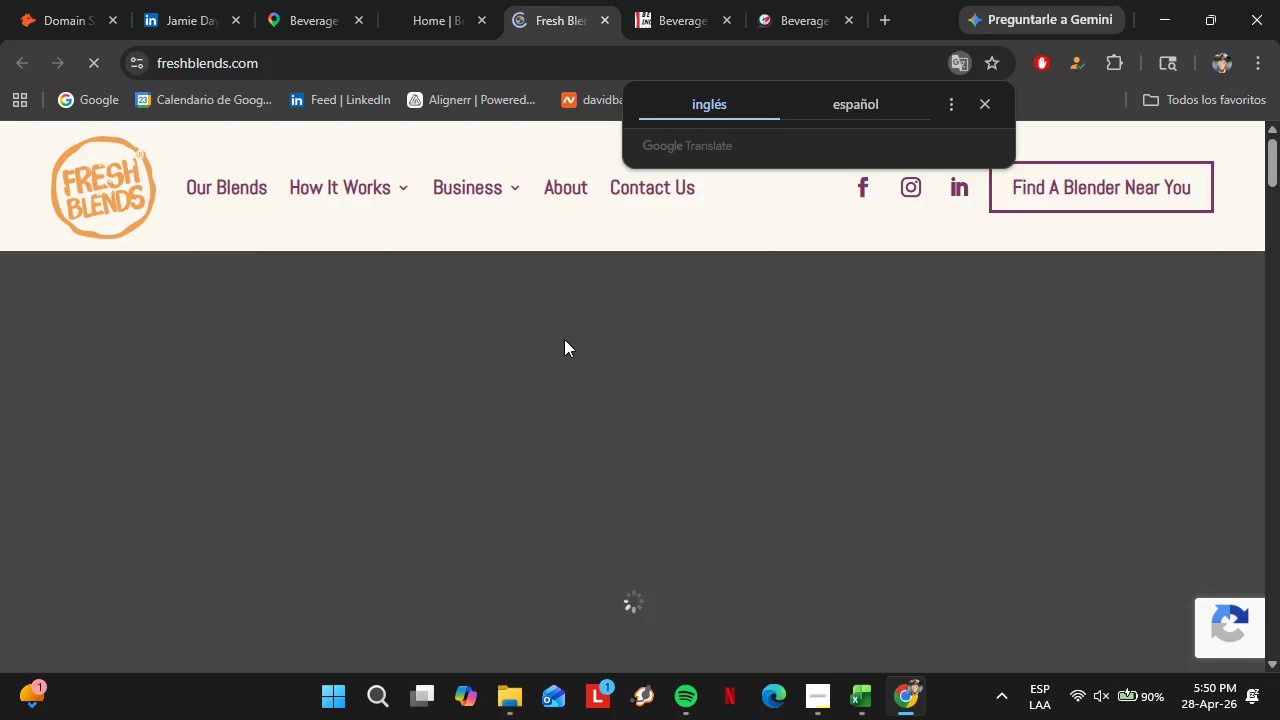 
wait(39.03)
 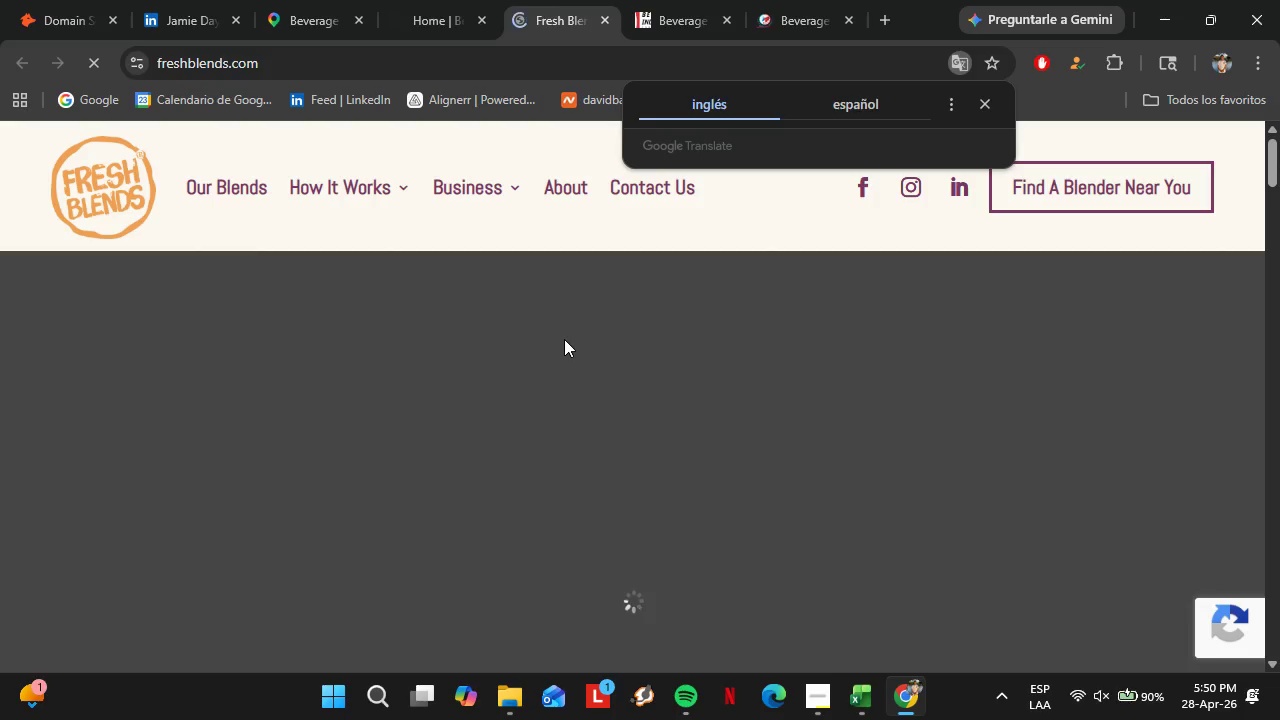 
left_click([88, 0])
 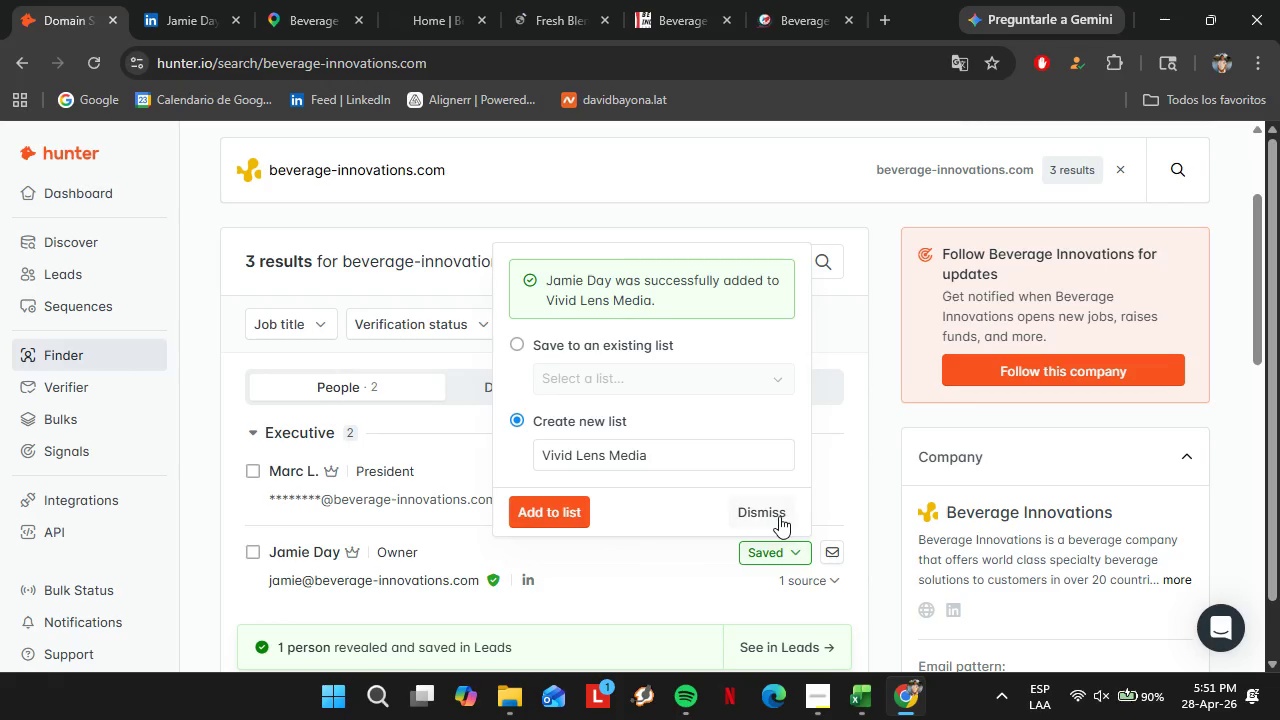 
left_click([761, 510])
 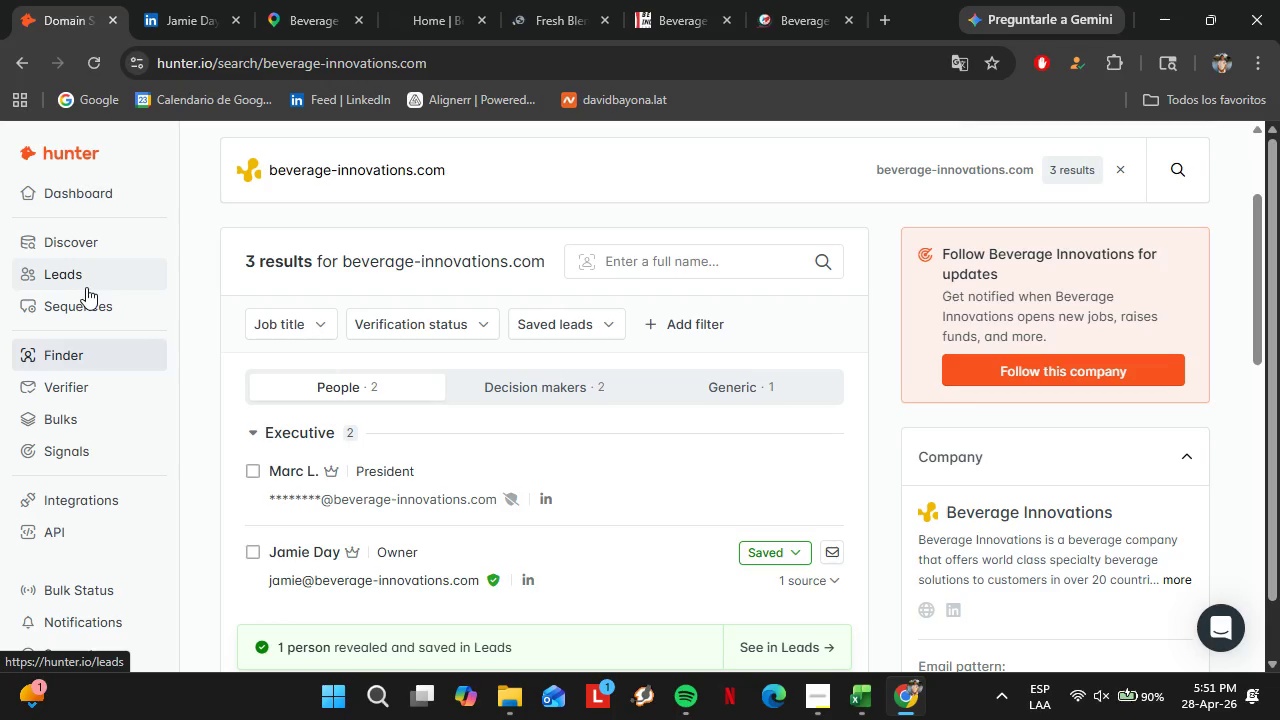 
left_click([86, 287])
 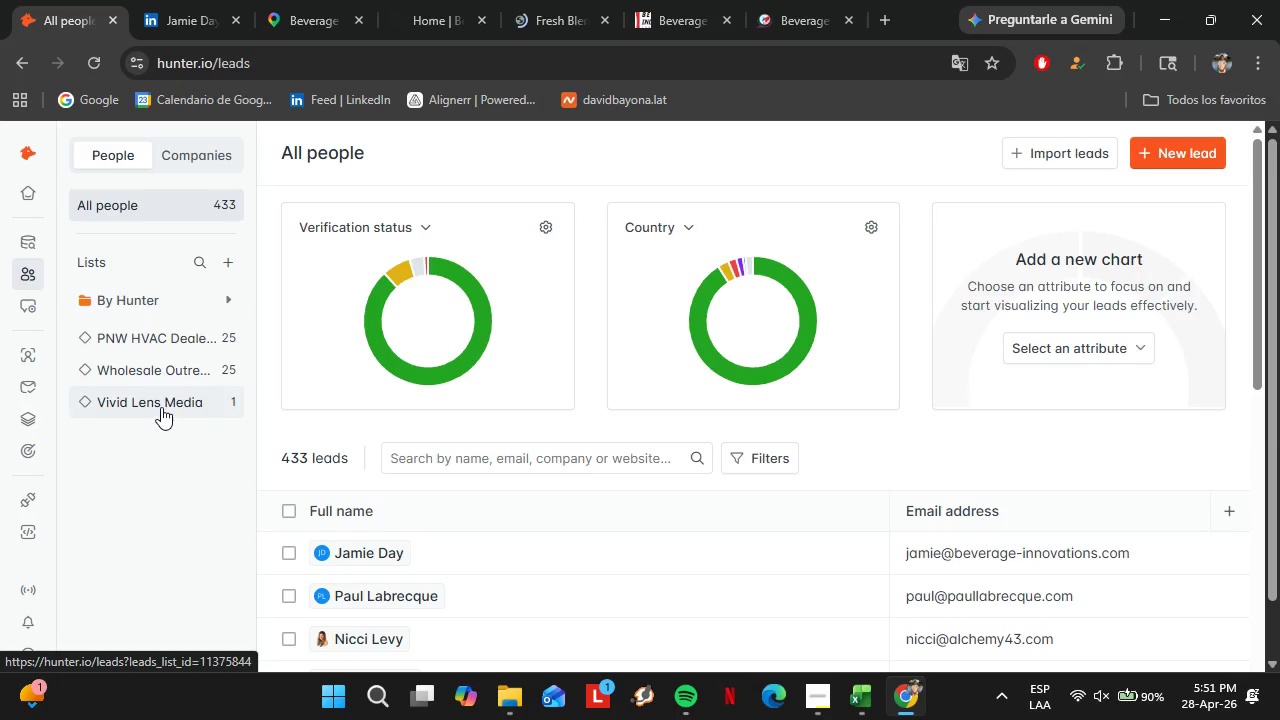 
wait(23.59)
 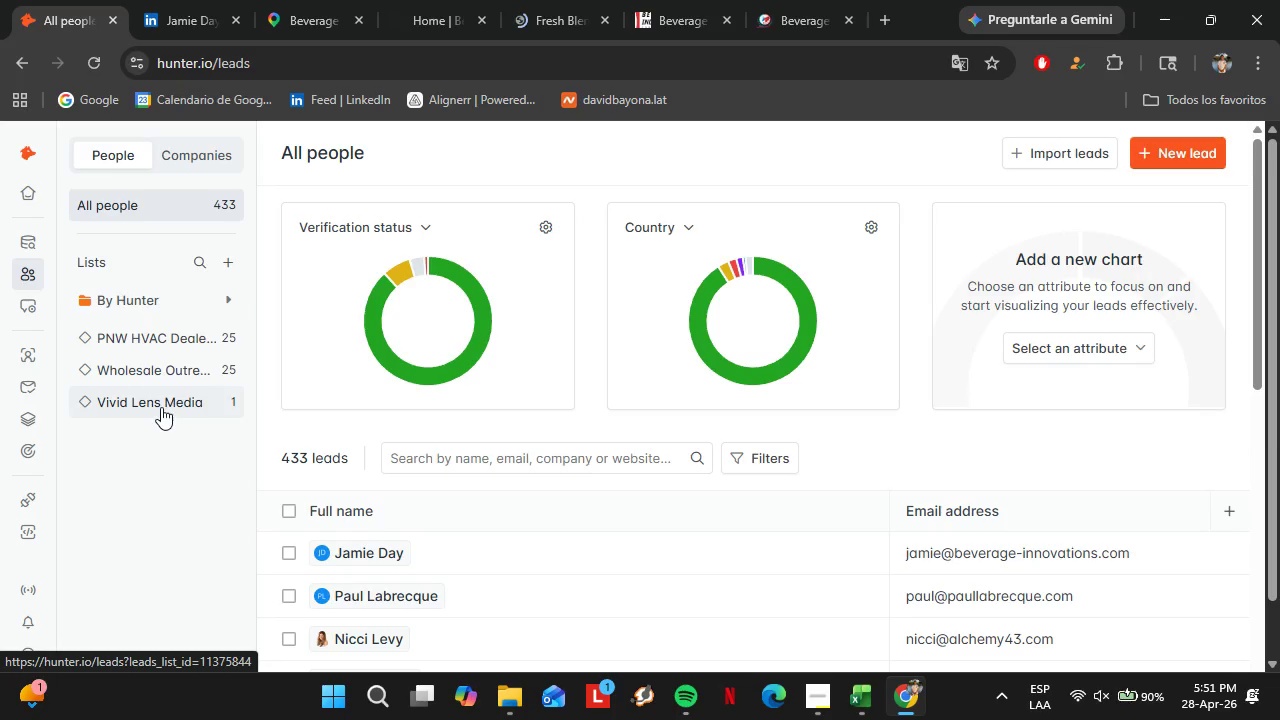 
left_click([505, 148])
 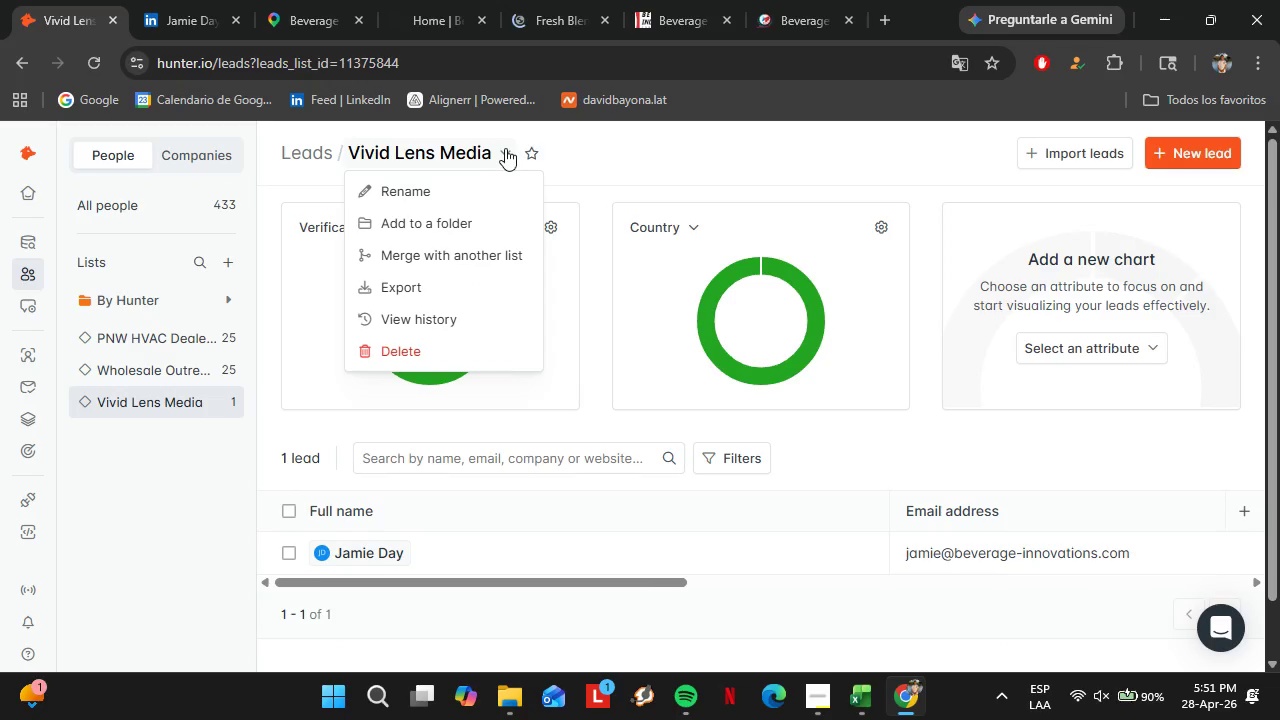 
left_click([435, 197])
 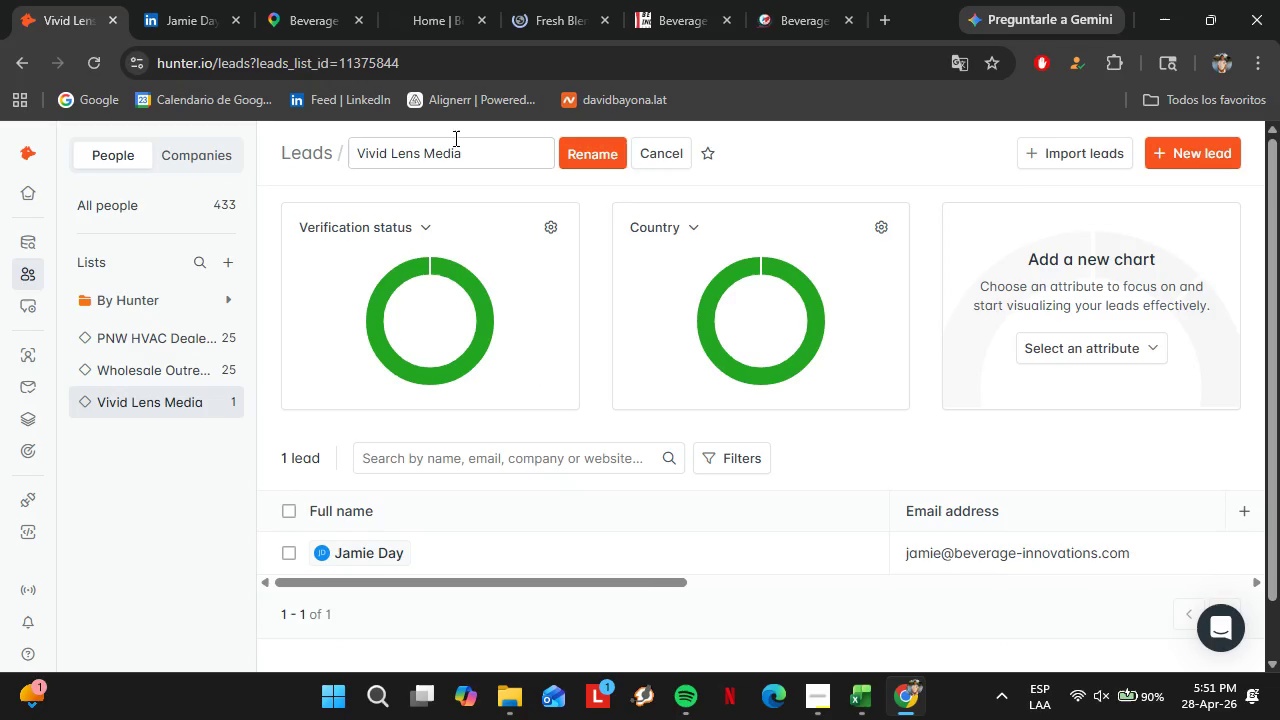 
double_click([454, 138])
 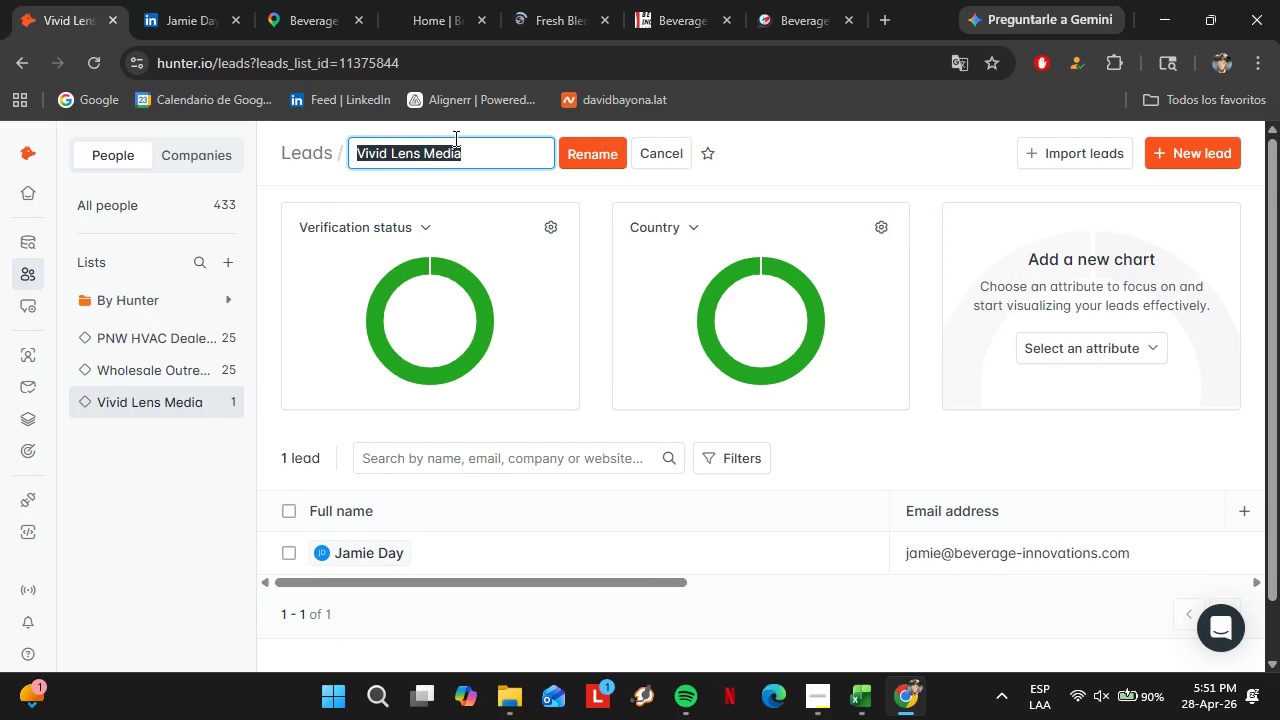 
triple_click([454, 138])
 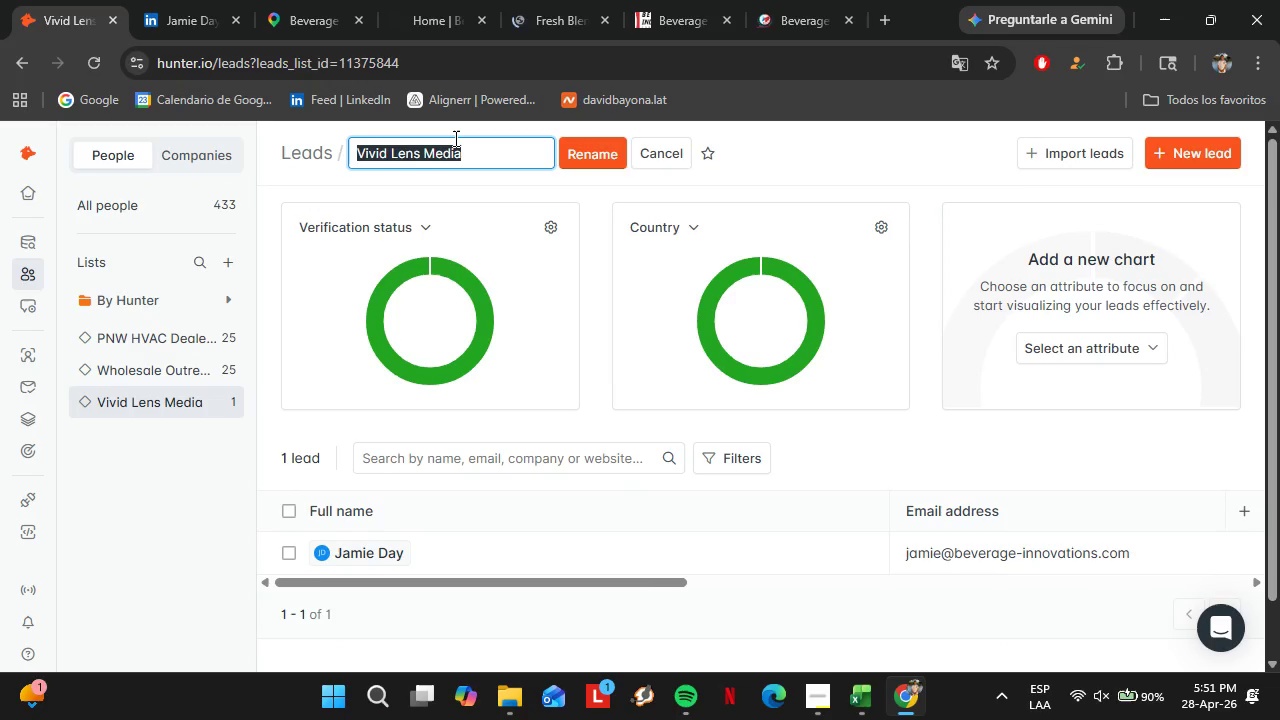 
type(The Pour Over Outreach)
 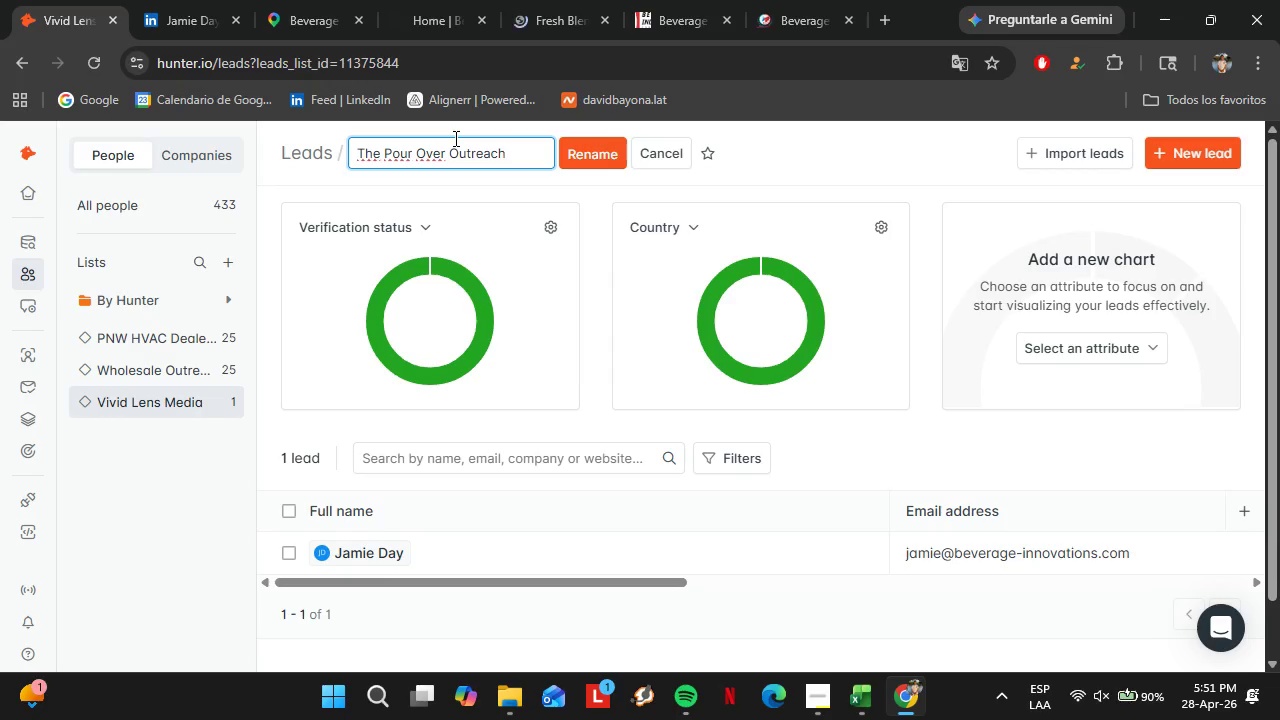 
left_click([581, 161])
 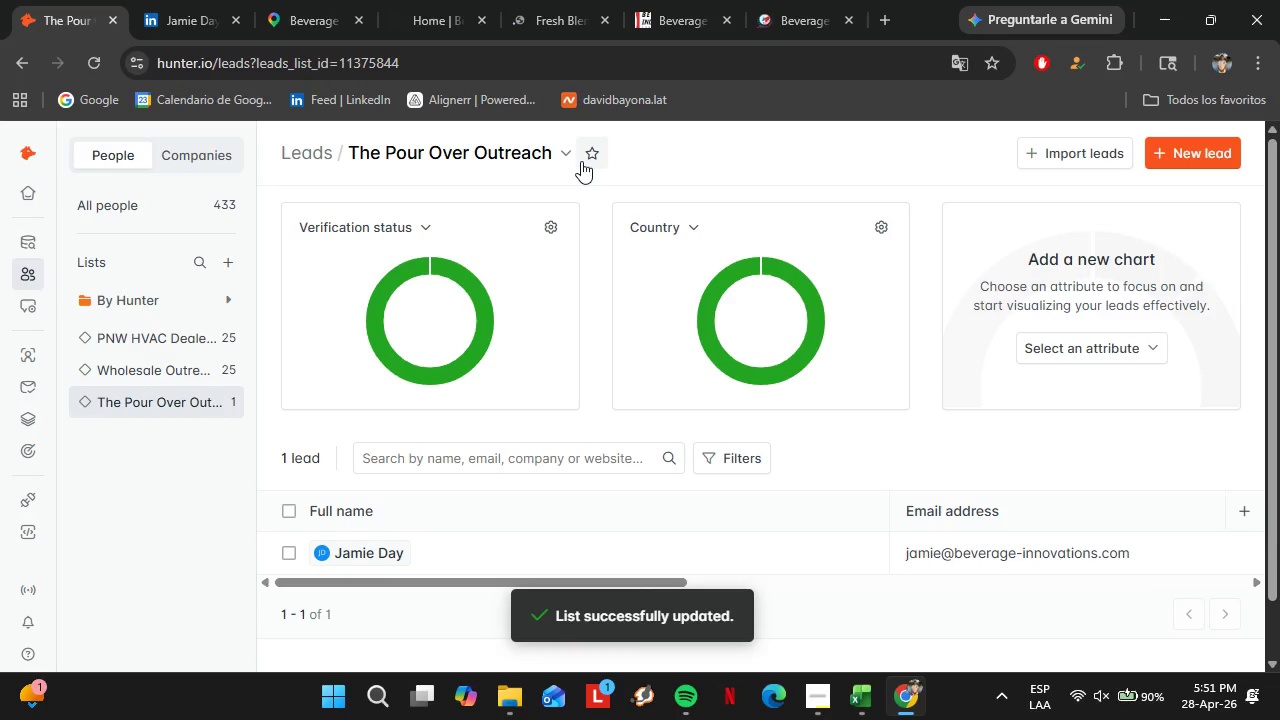 
wait(6.2)
 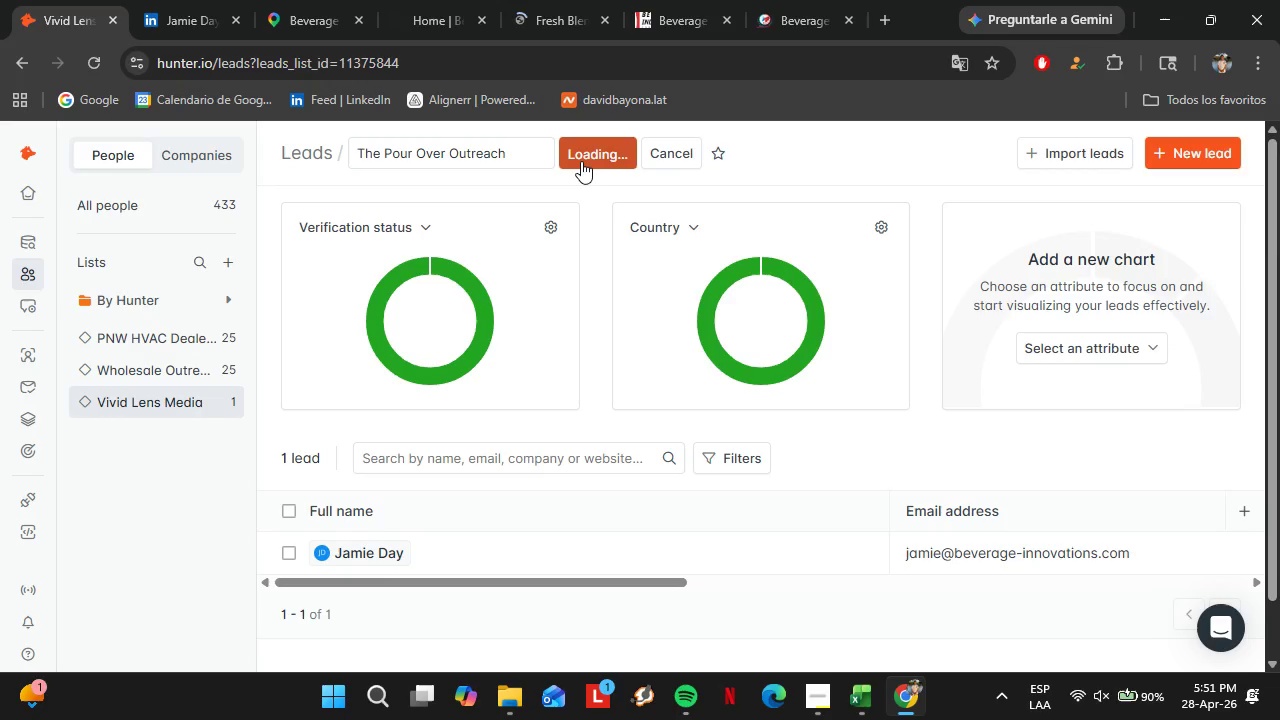 
left_click([283, 543])
 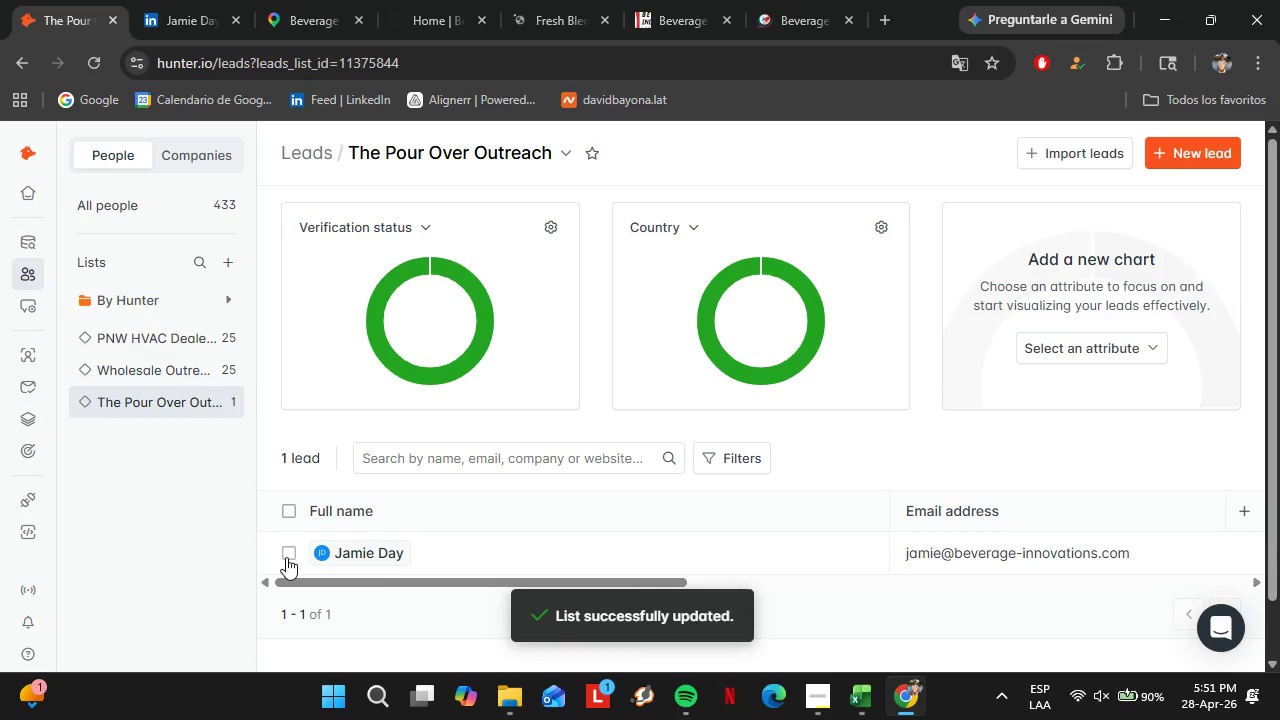 
left_click([287, 557])
 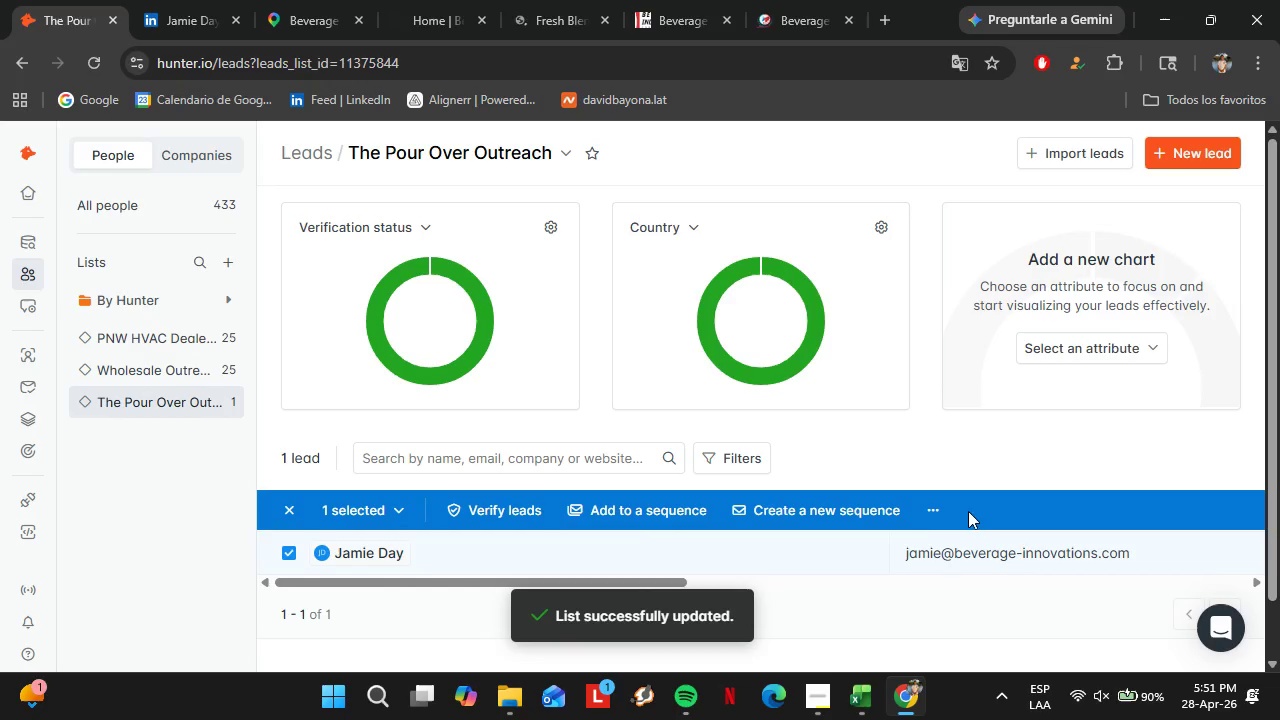 
left_click([921, 508])
 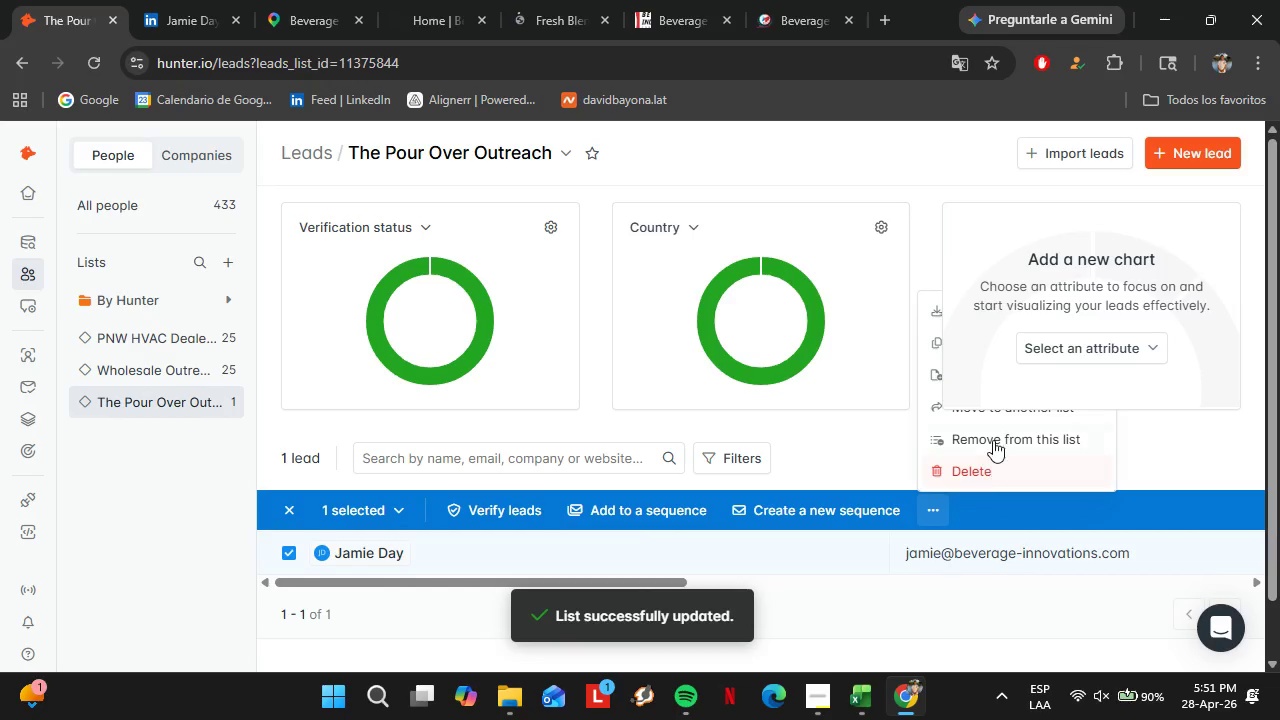 
left_click([992, 437])
 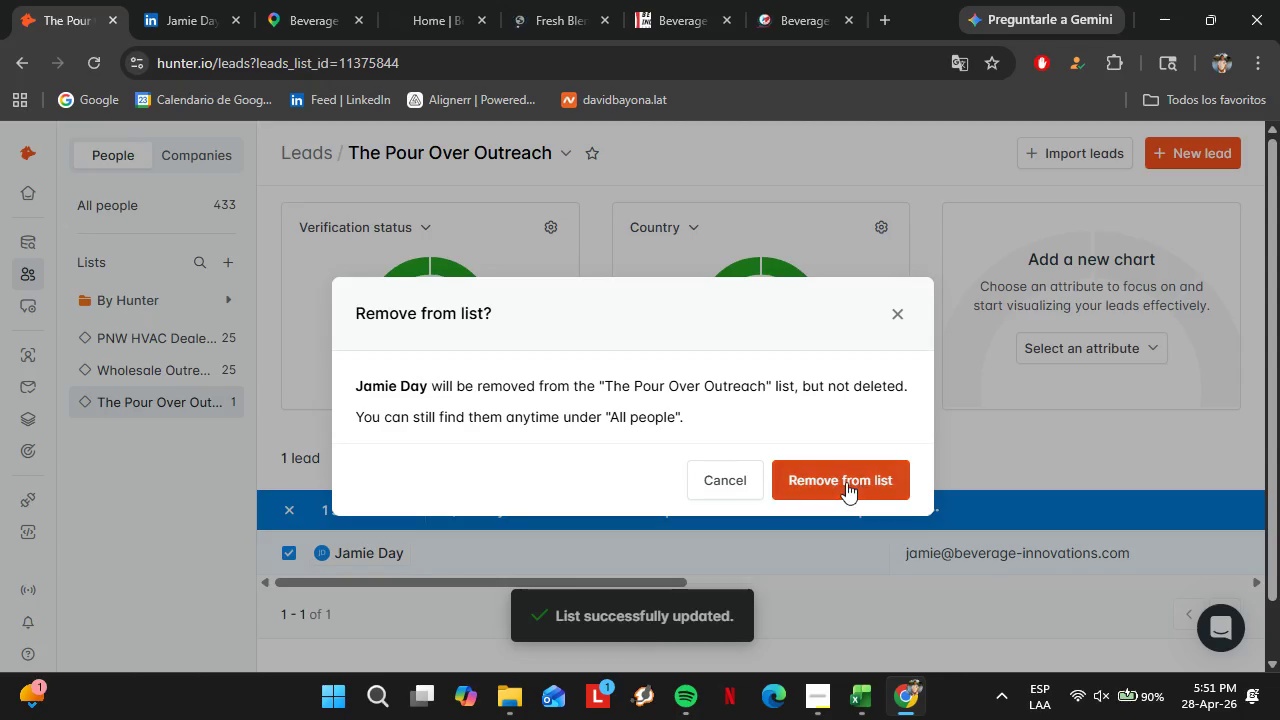 
left_click([836, 482])
 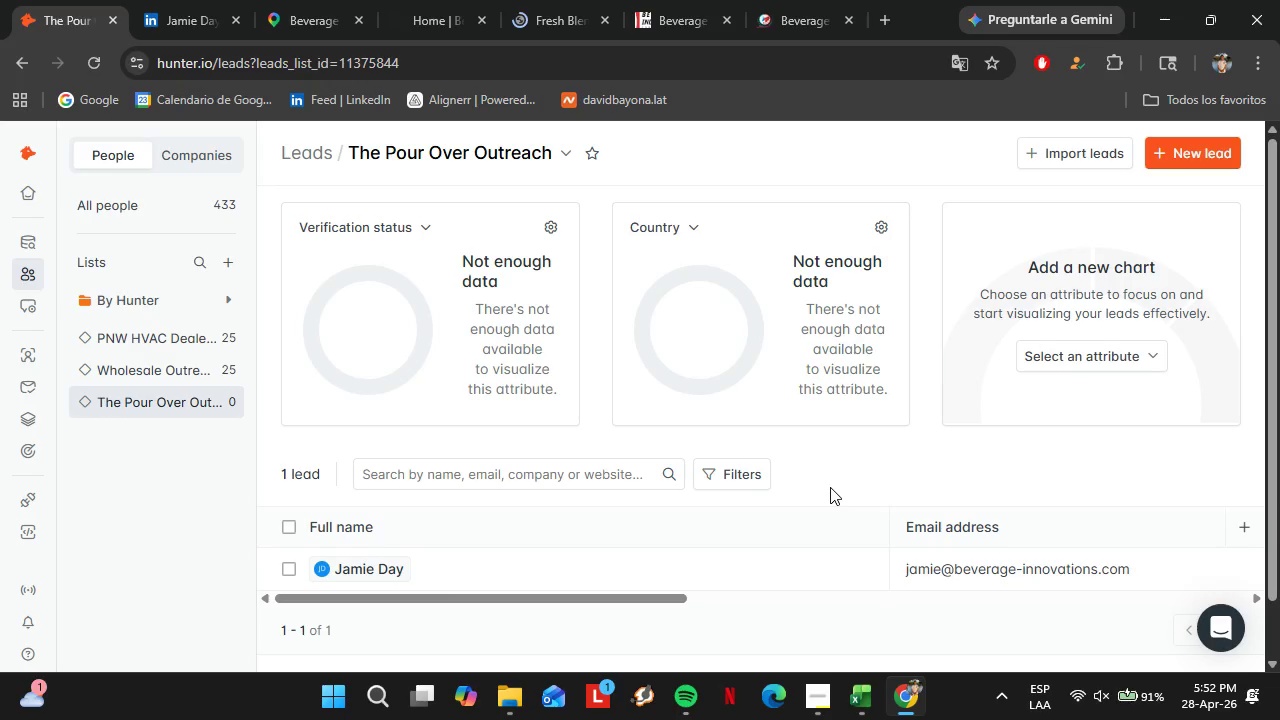 
wait(38.89)
 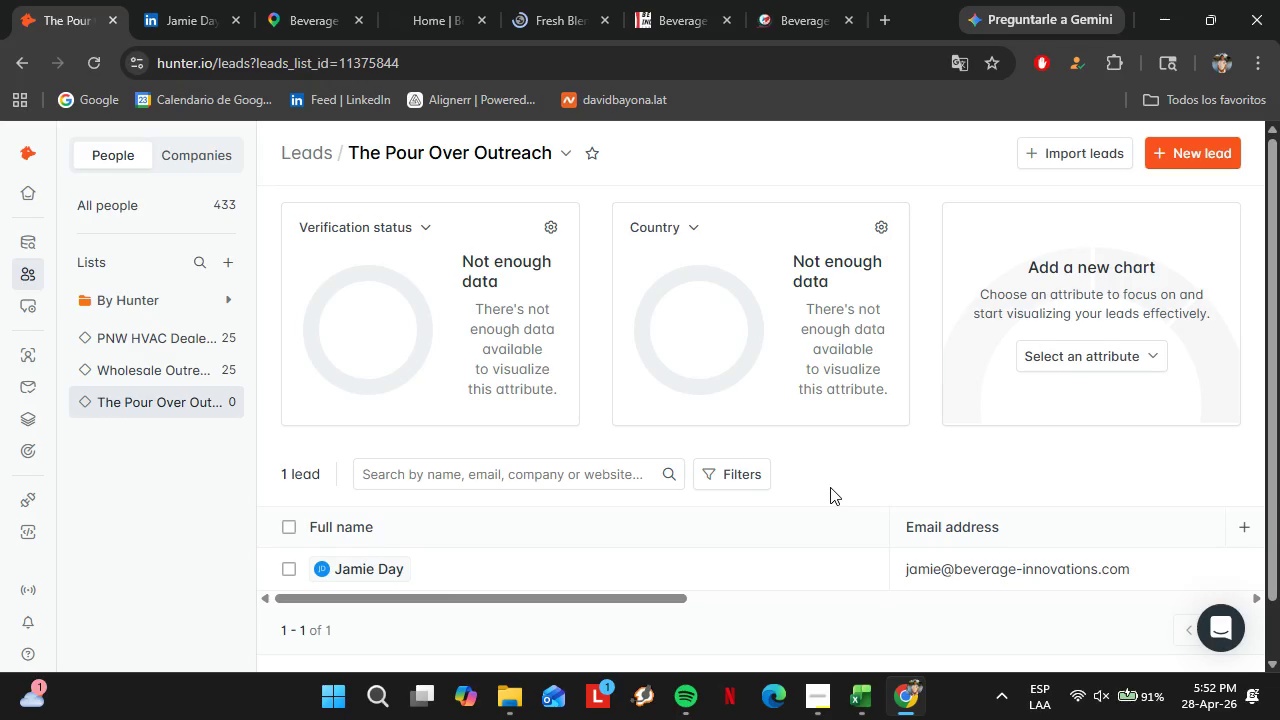 
left_click([281, 570])
 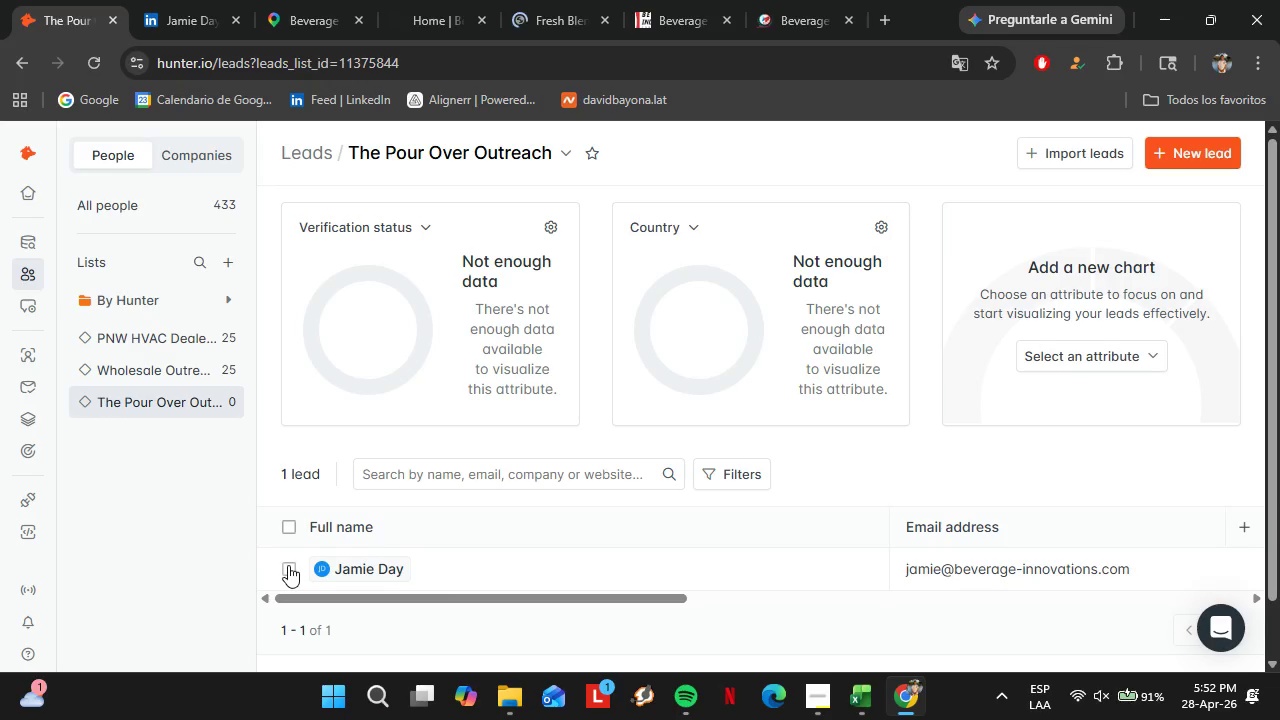 
left_click([288, 564])
 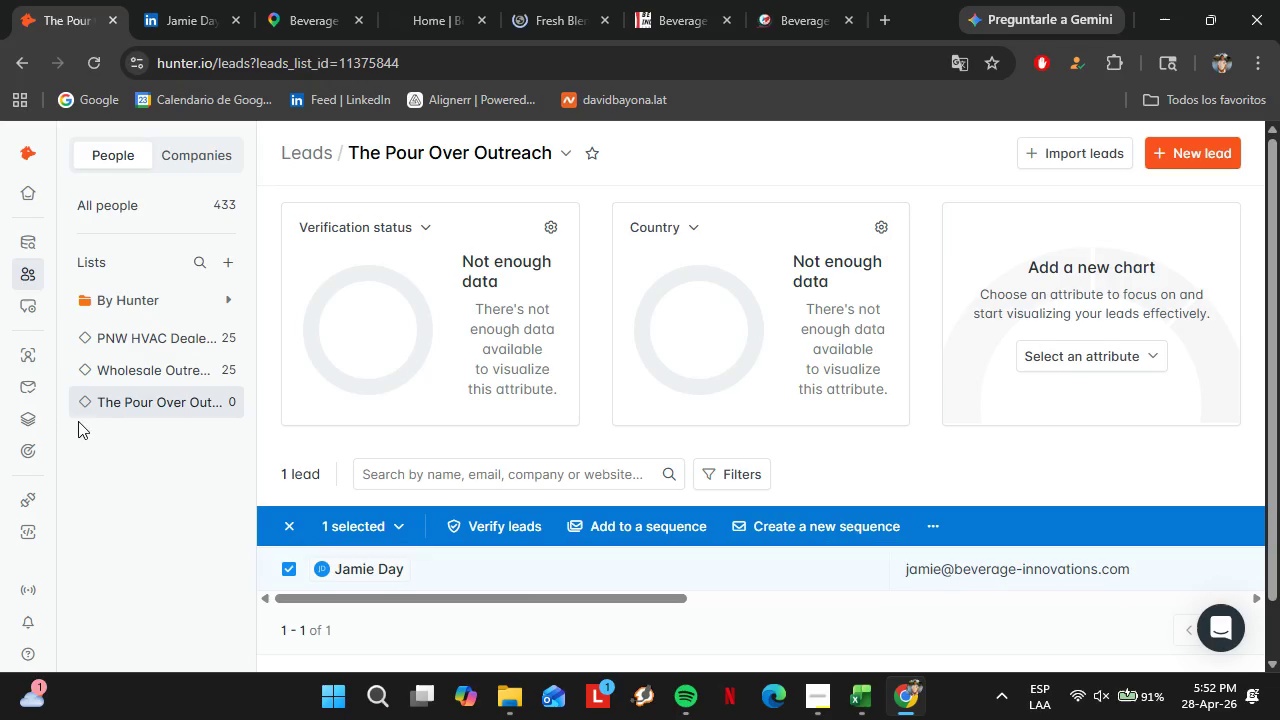 
left_click([91, 399])
 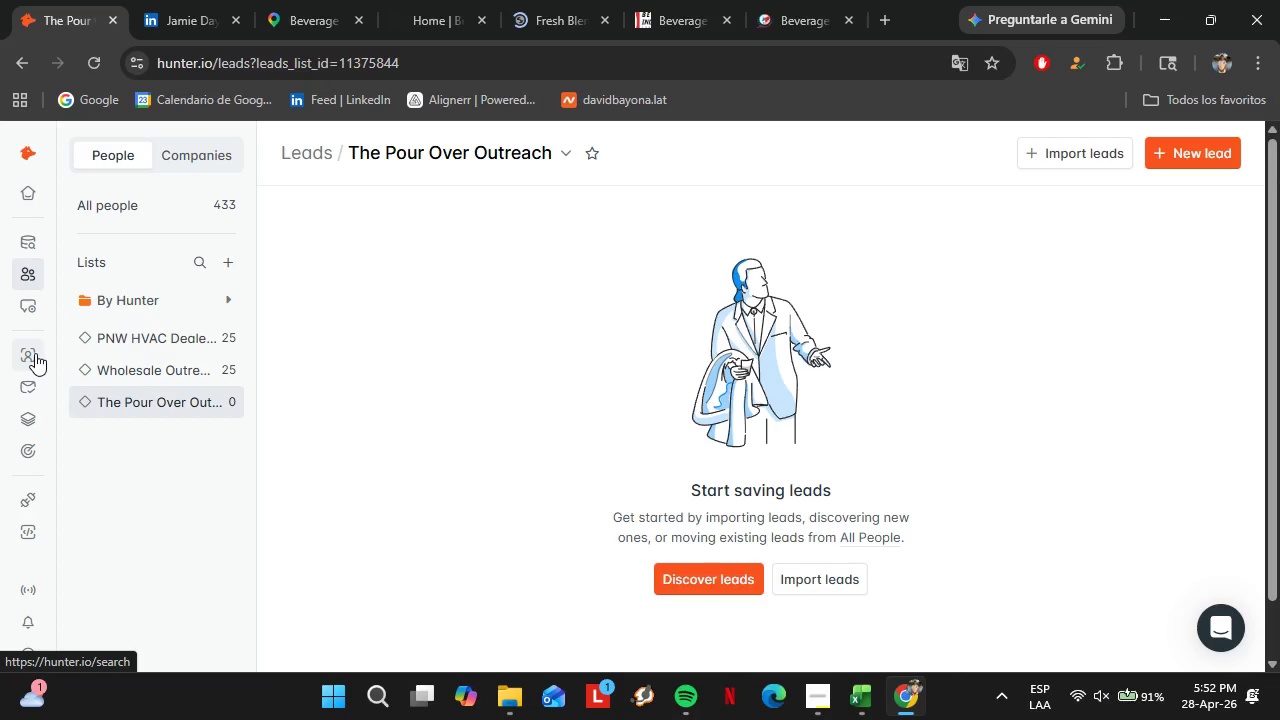 
wait(6.33)
 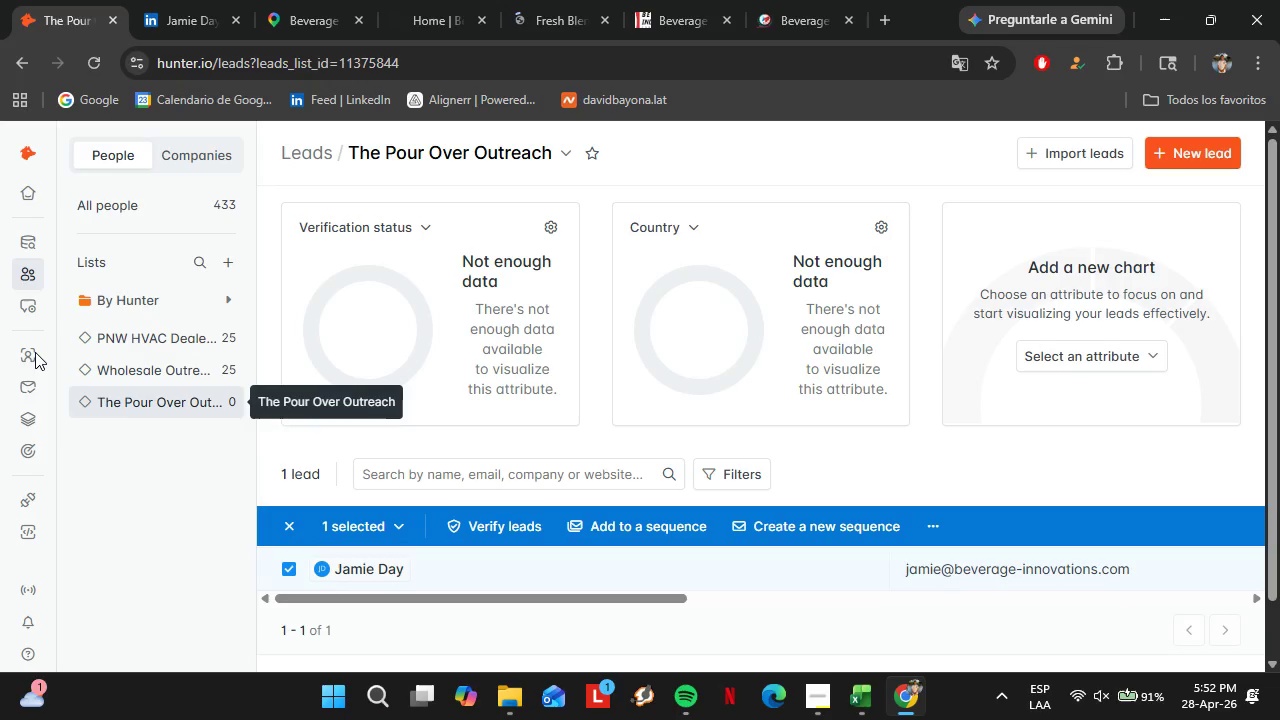 
left_click([444, 375])
 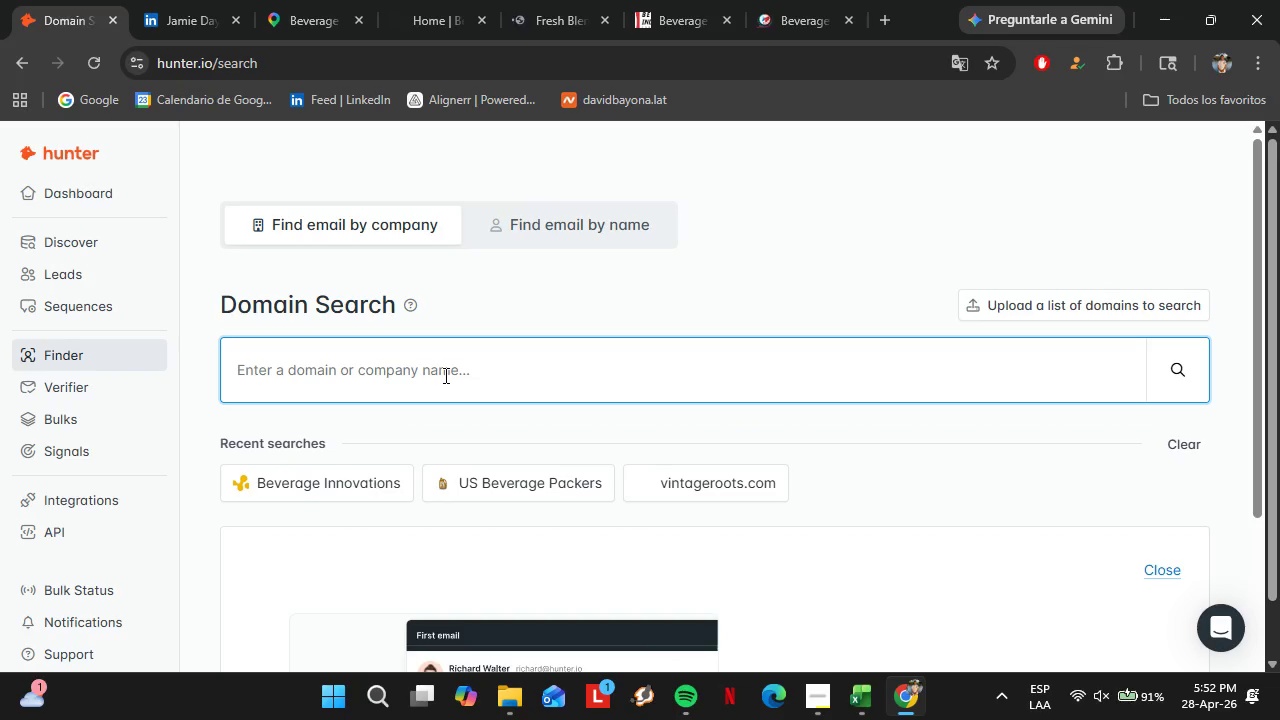 
type(deschutesbrewery)
 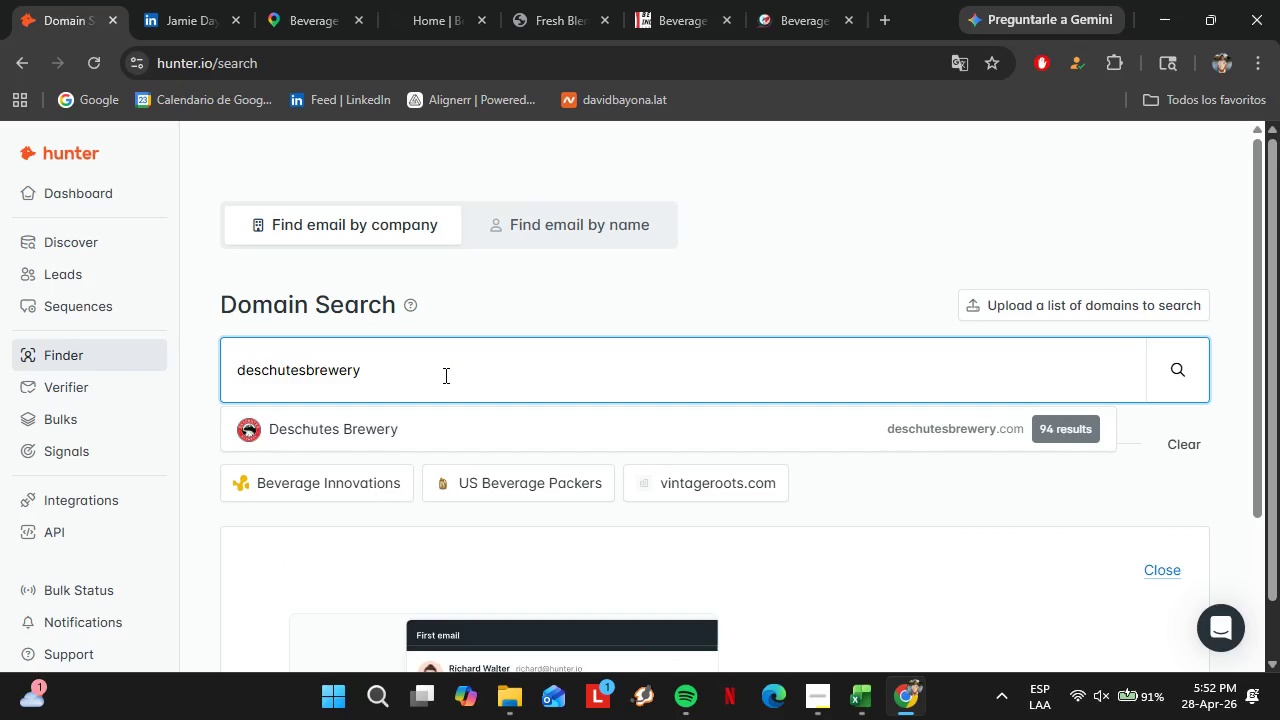 
key(ArrowDown)
 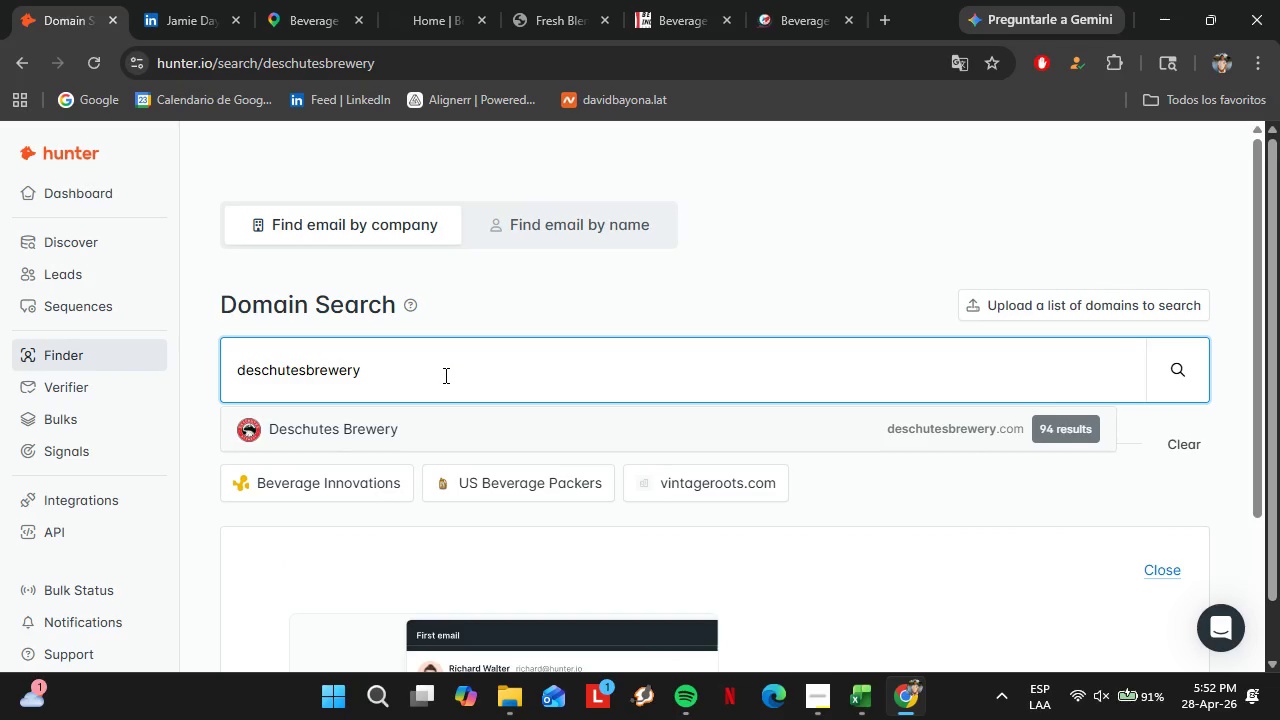 
key(Enter)
 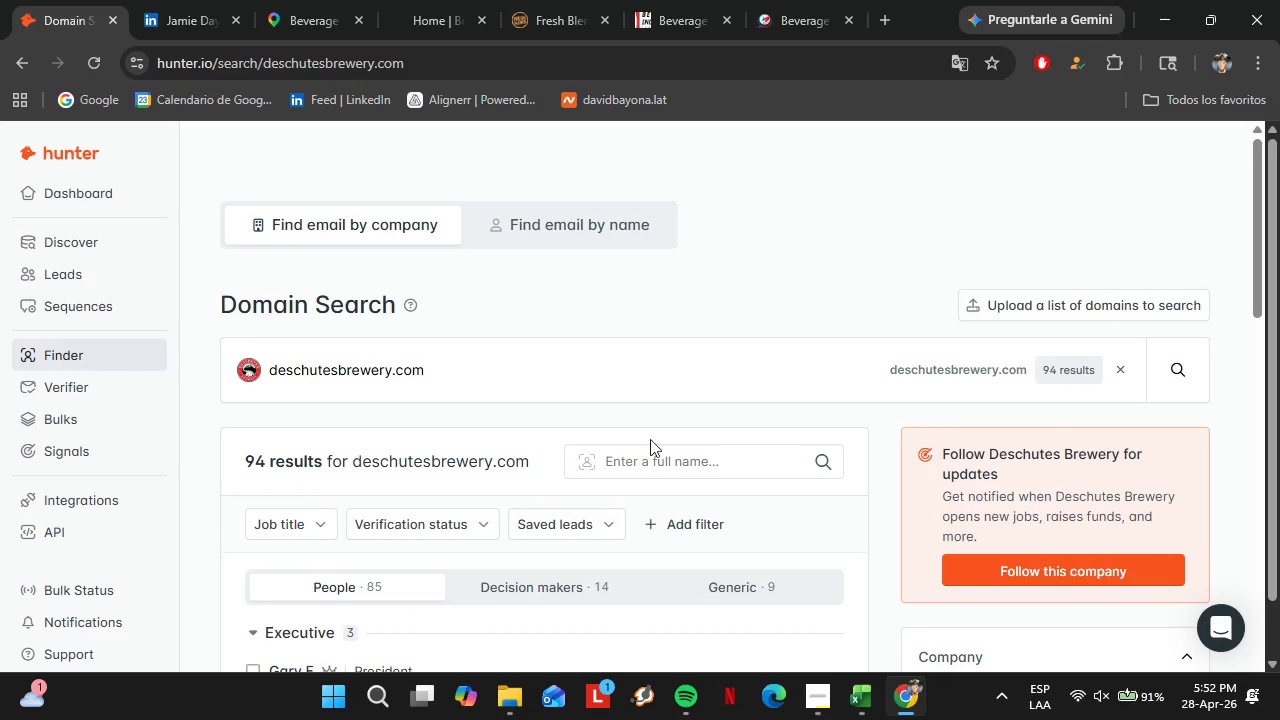 
scroll: coordinate [557, 413], scroll_direction: down, amount: 4.0
 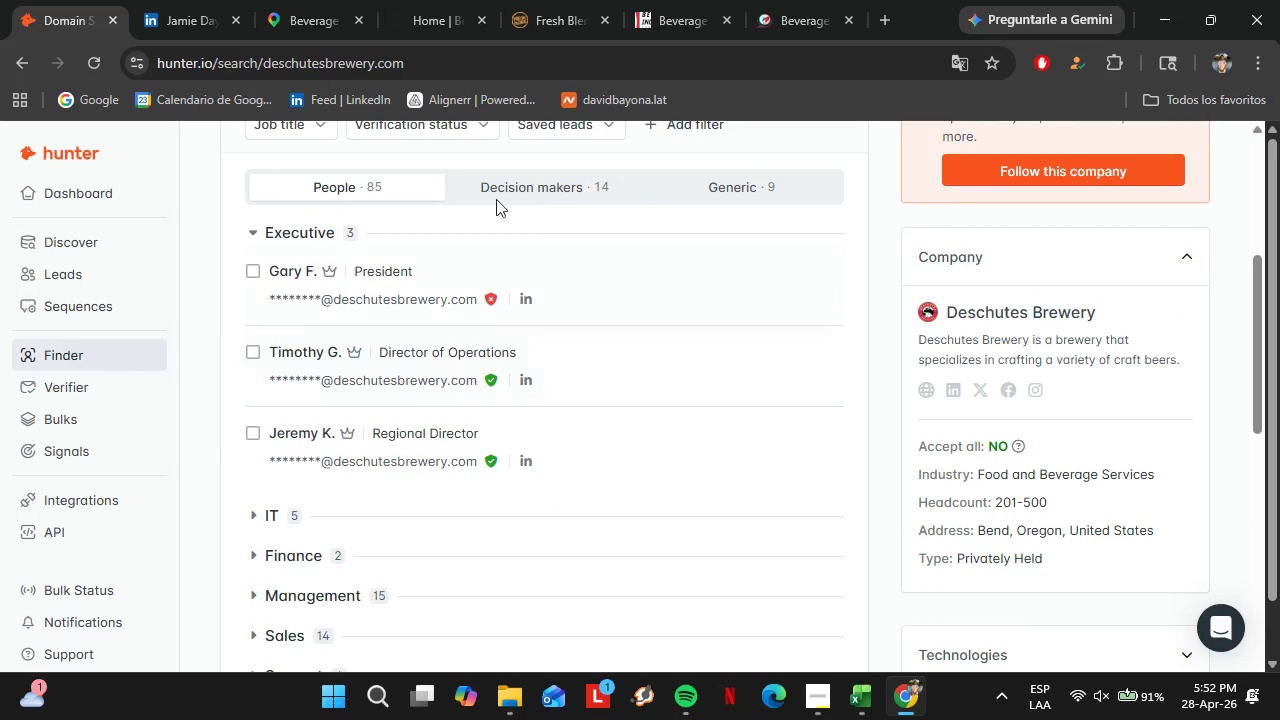 
left_click([560, 178])
 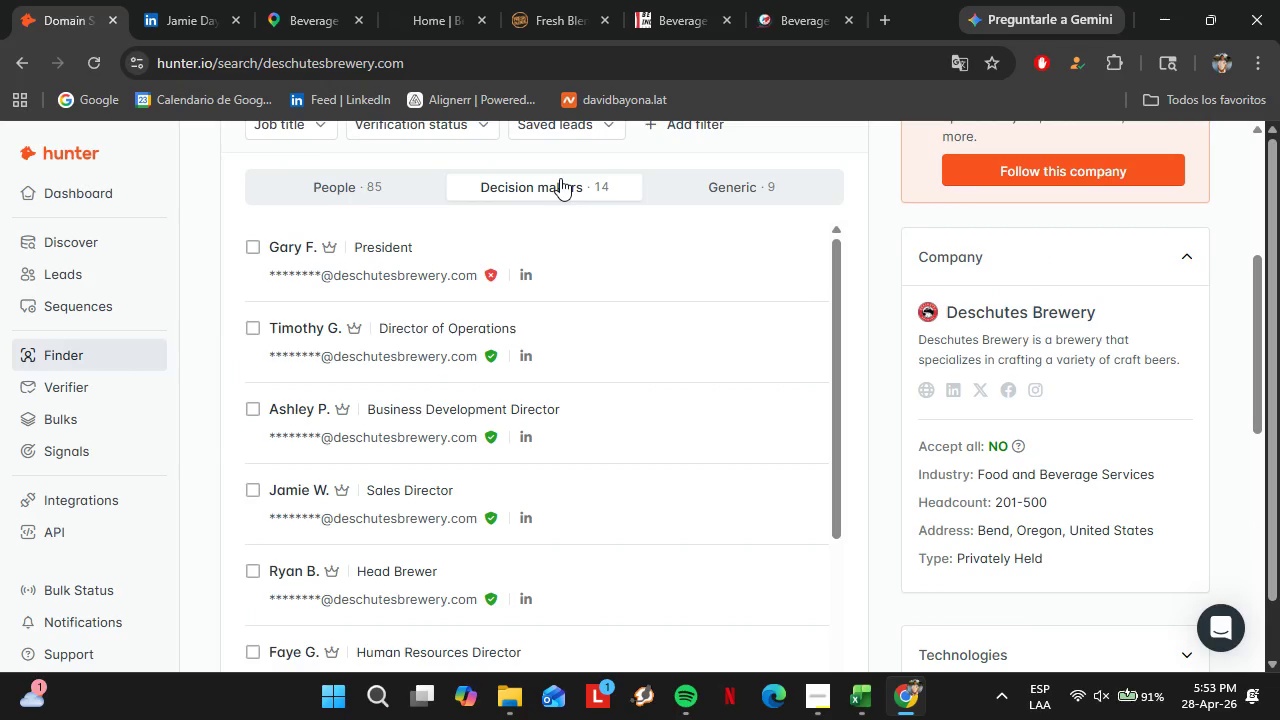 
scroll: coordinate [659, 389], scroll_direction: down, amount: 11.0
 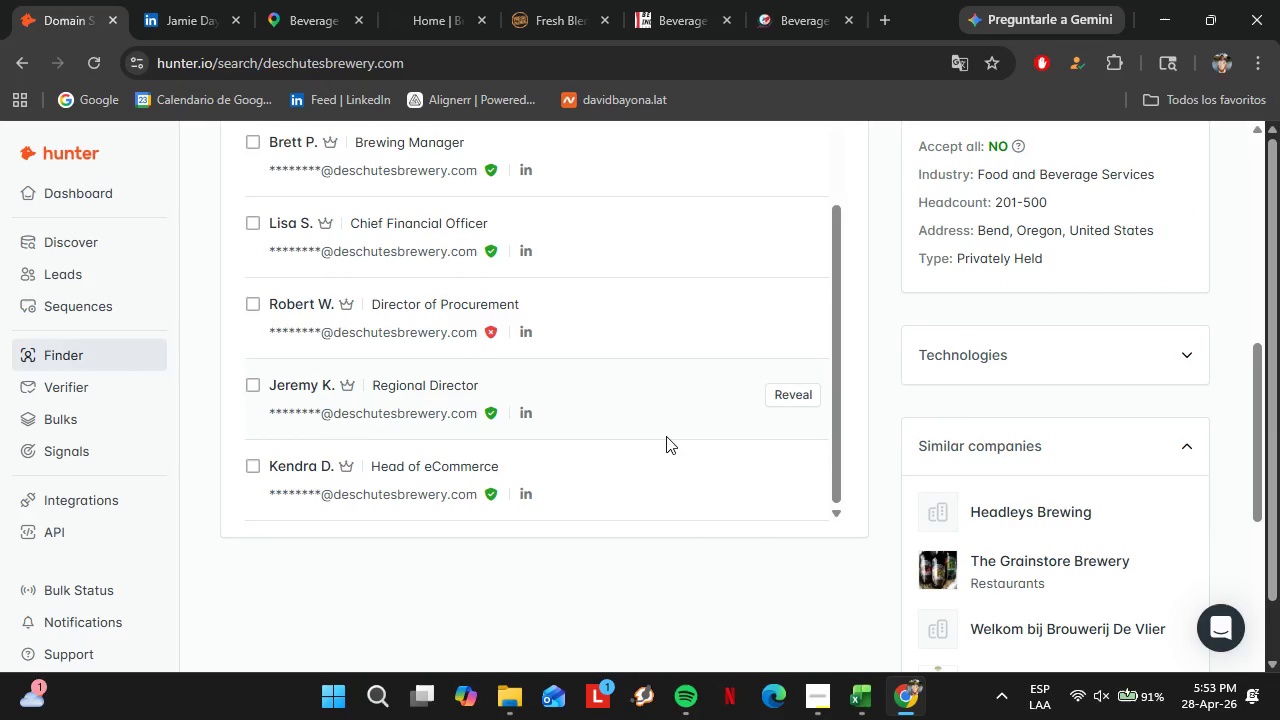 
scroll: coordinate [666, 436], scroll_direction: up, amount: 12.0
 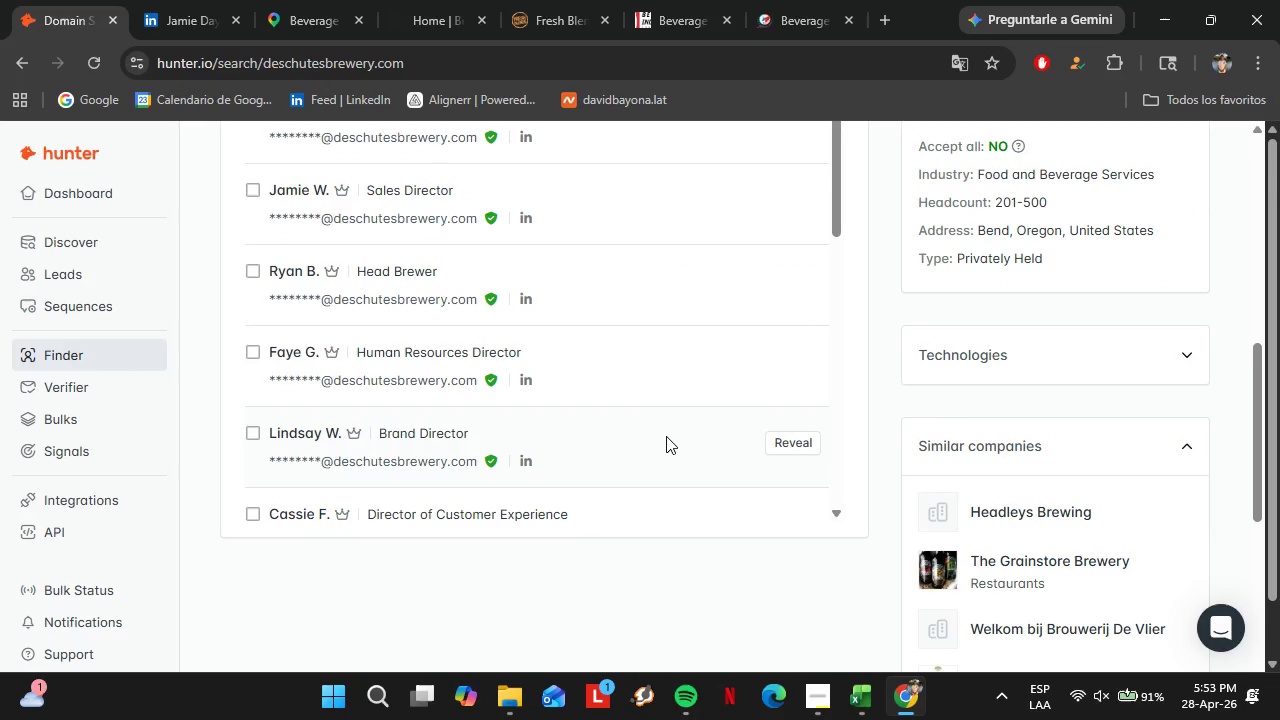 
wait(11.08)
 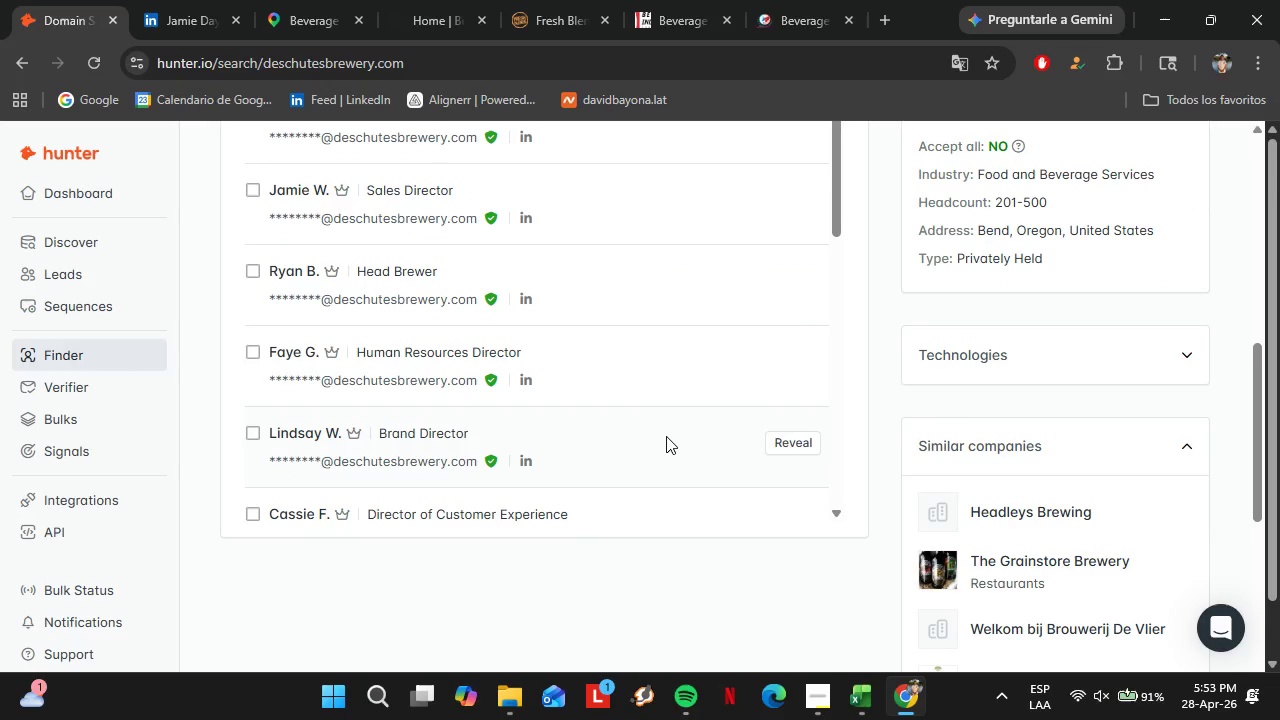 
scroll: coordinate [432, 436], scroll_direction: up, amount: 8.0
 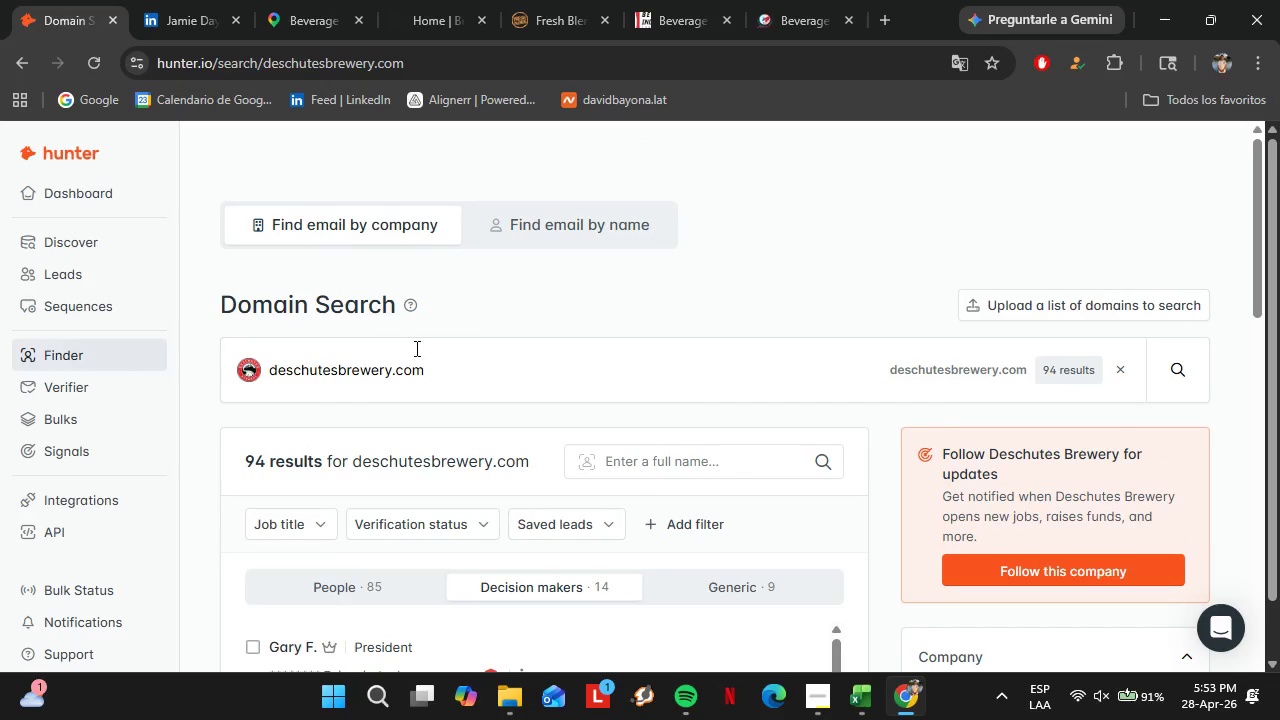 
left_click_drag(start_coordinate=[420, 349], to_coordinate=[214, 363])
 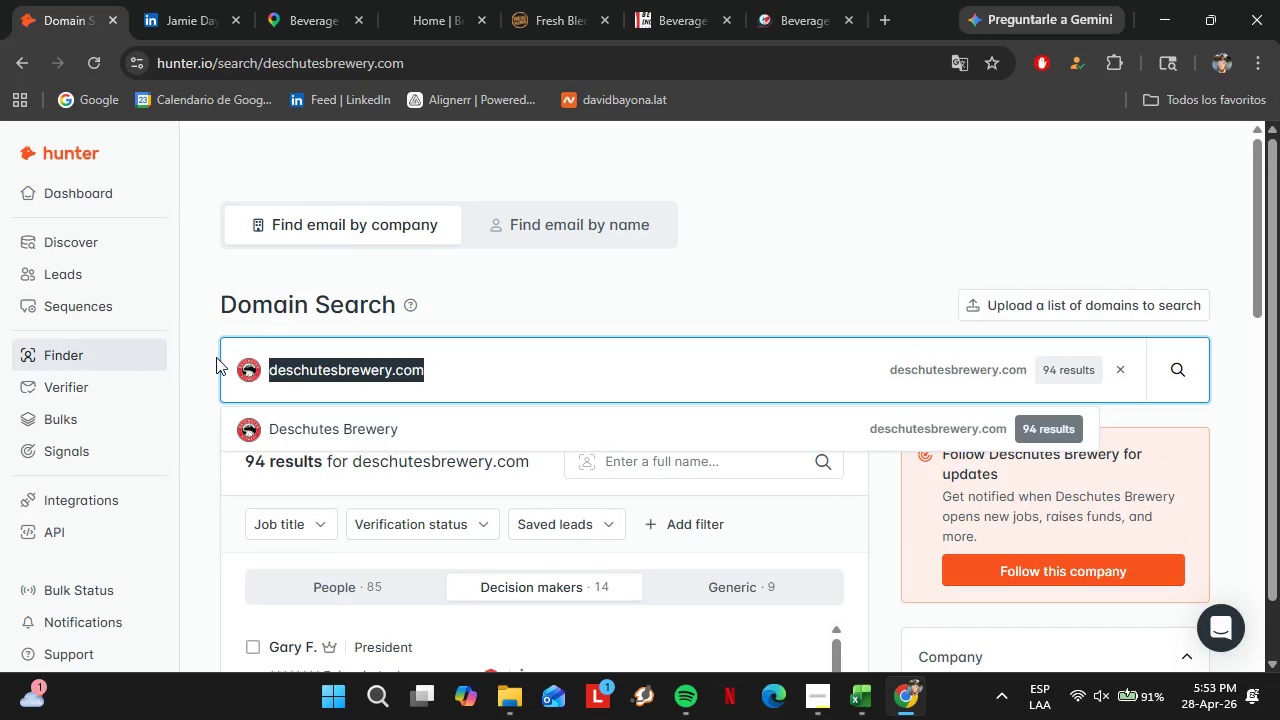 
wait(5.78)
 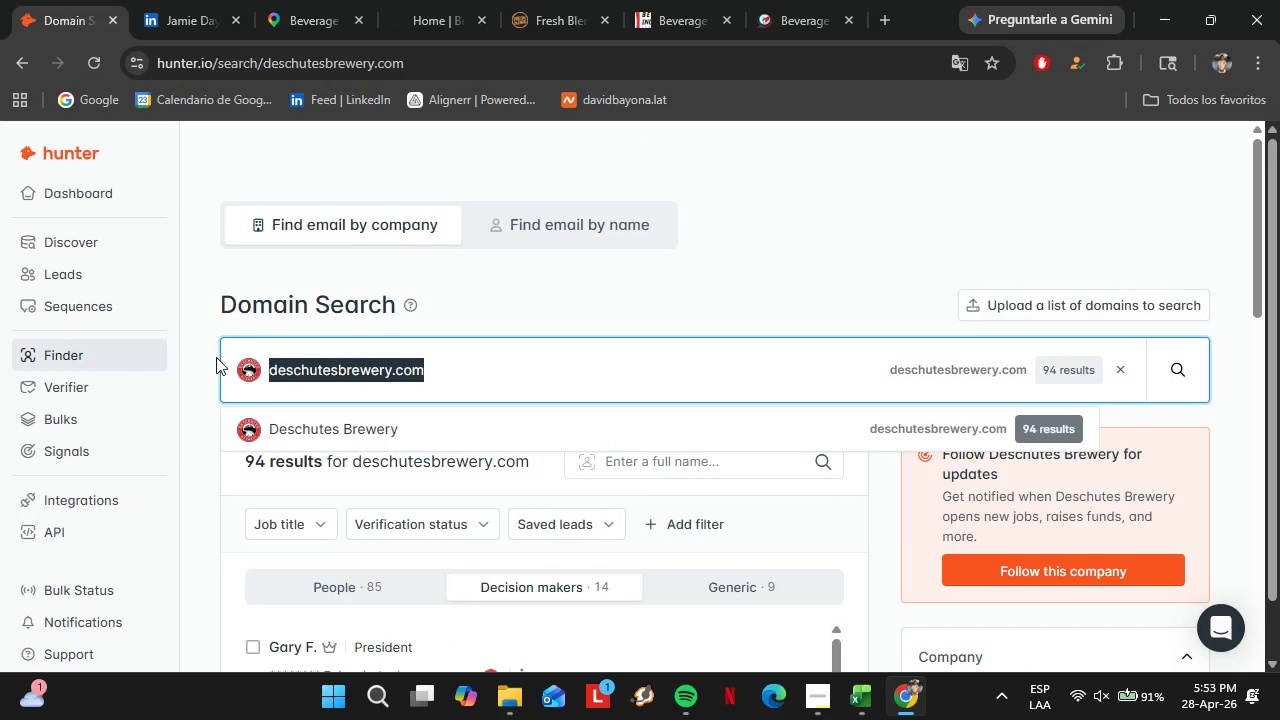 
type(sierranevada.com)
 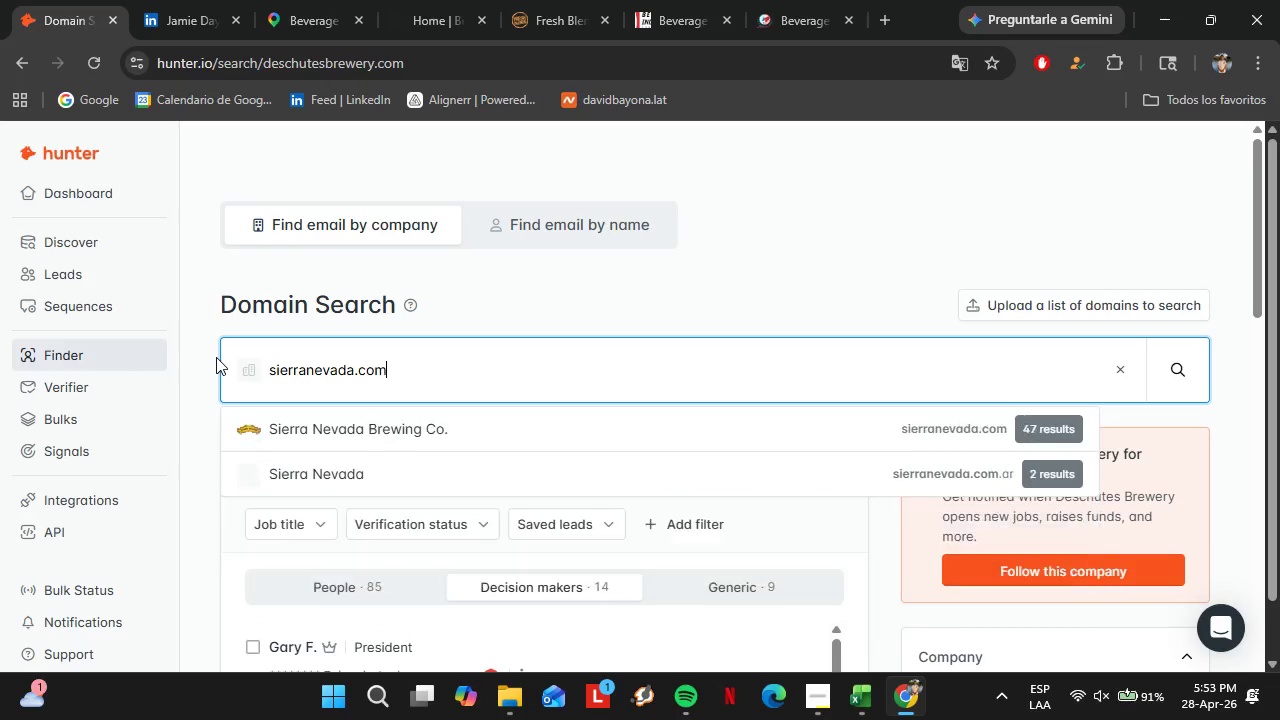 
key(Enter)
 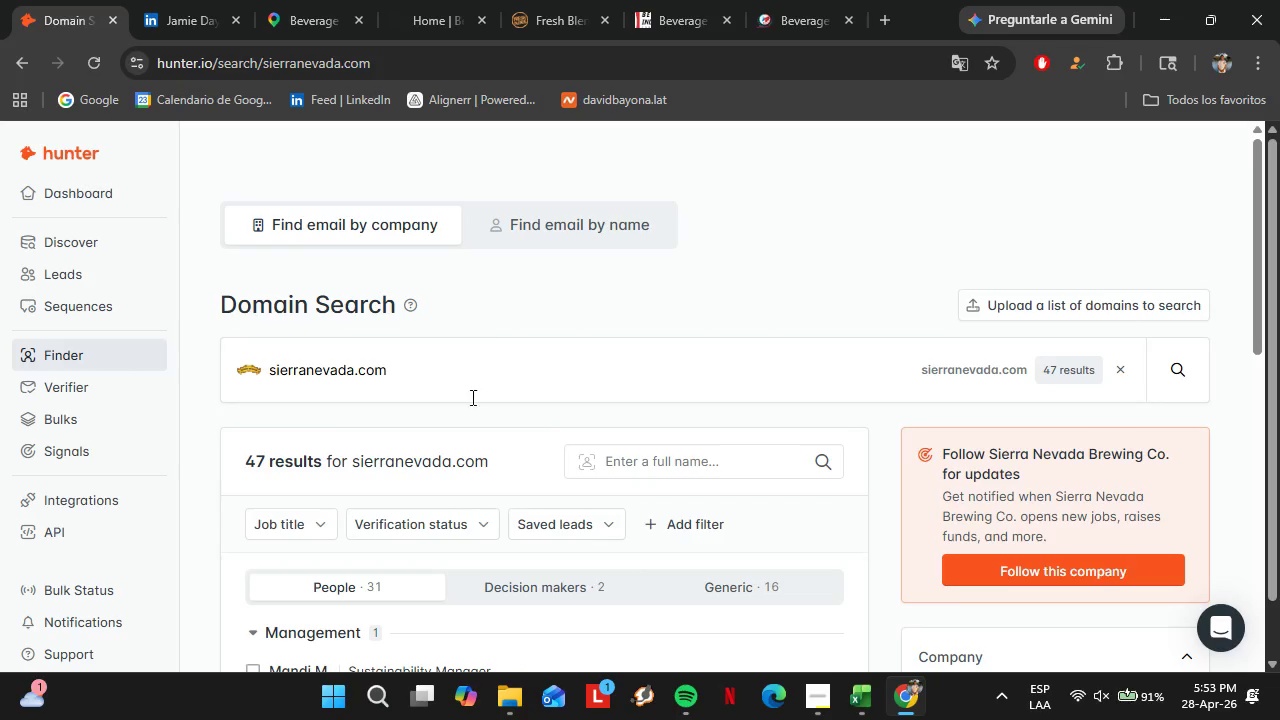 
scroll: coordinate [556, 481], scroll_direction: down, amount: 4.0
 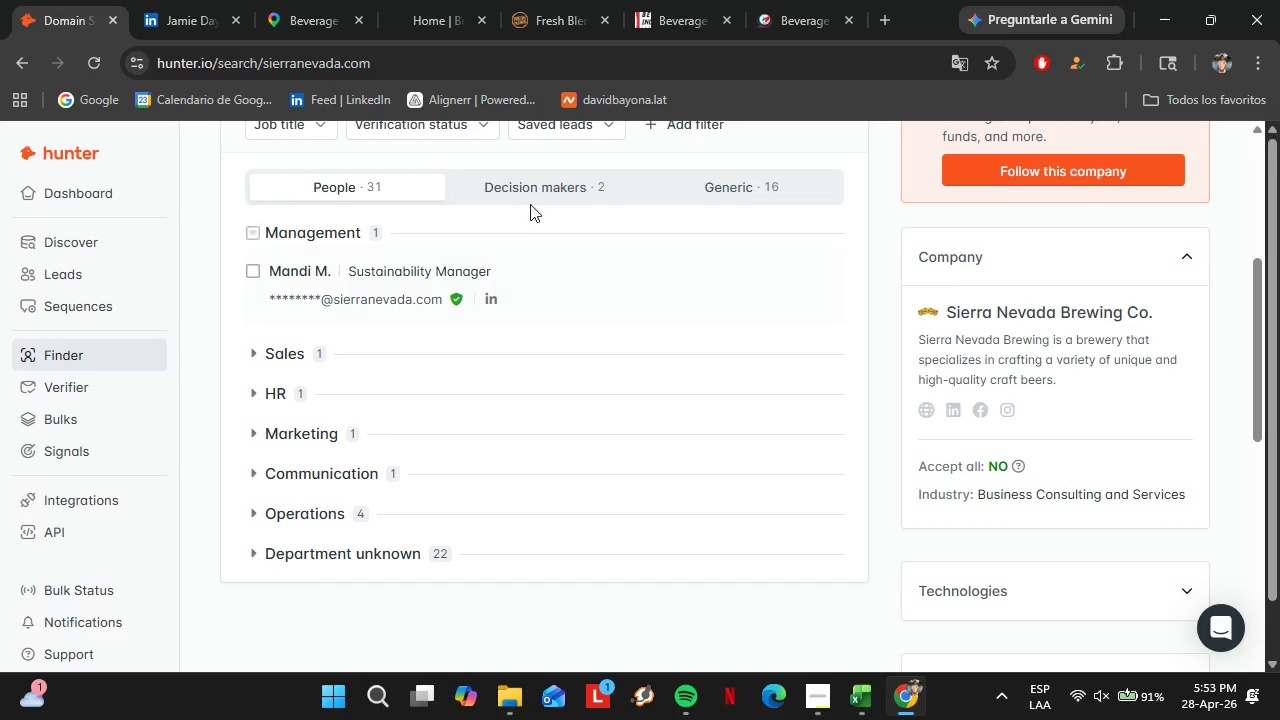 
left_click([544, 183])
 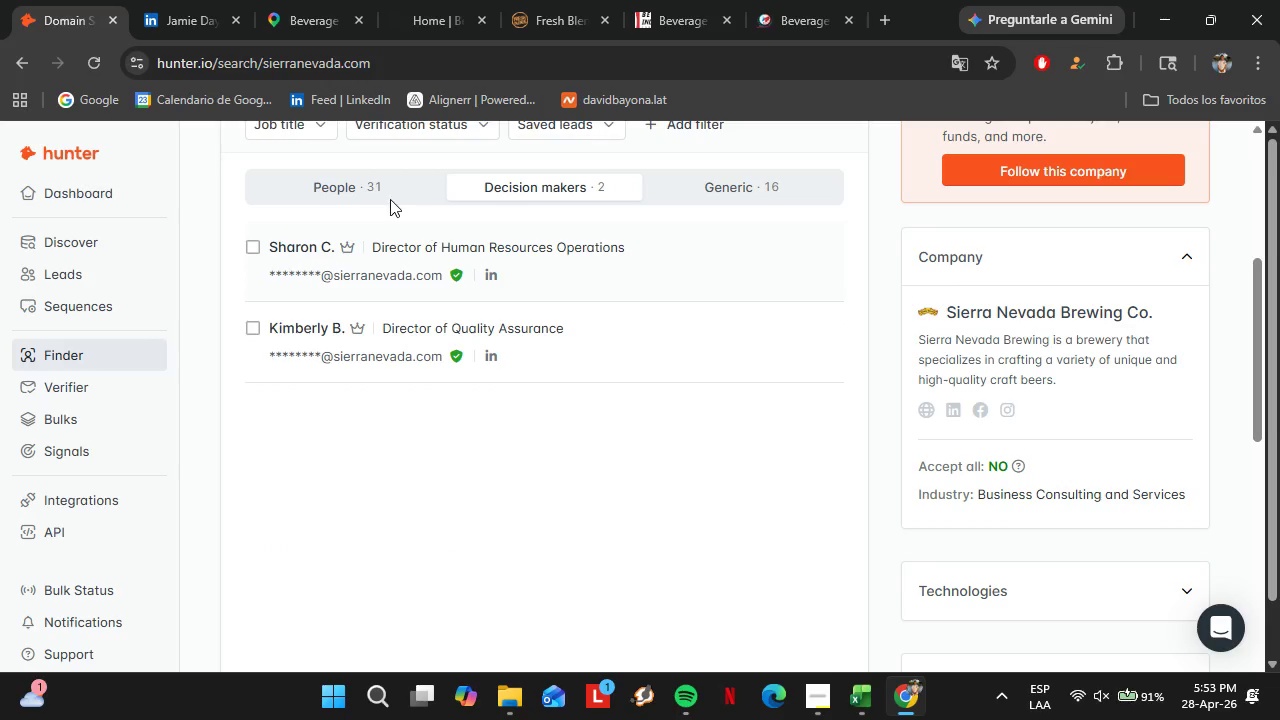 
left_click([354, 175])
 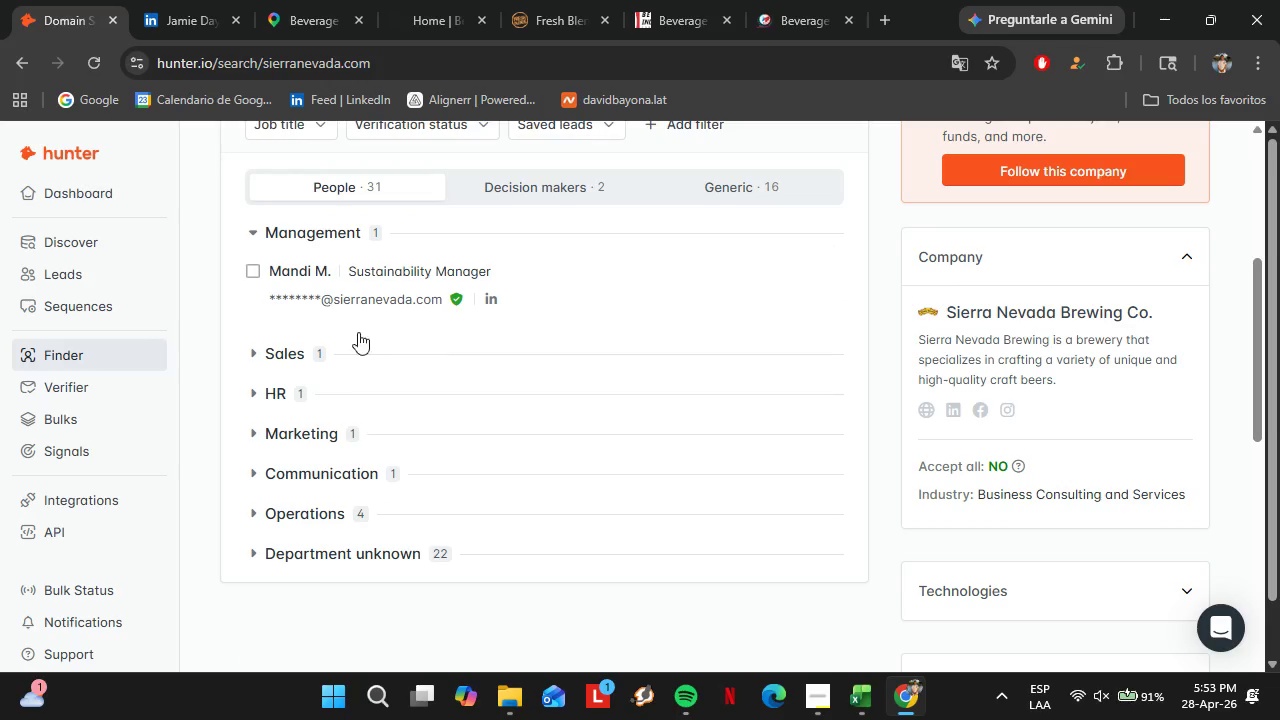 
left_click([342, 234])
 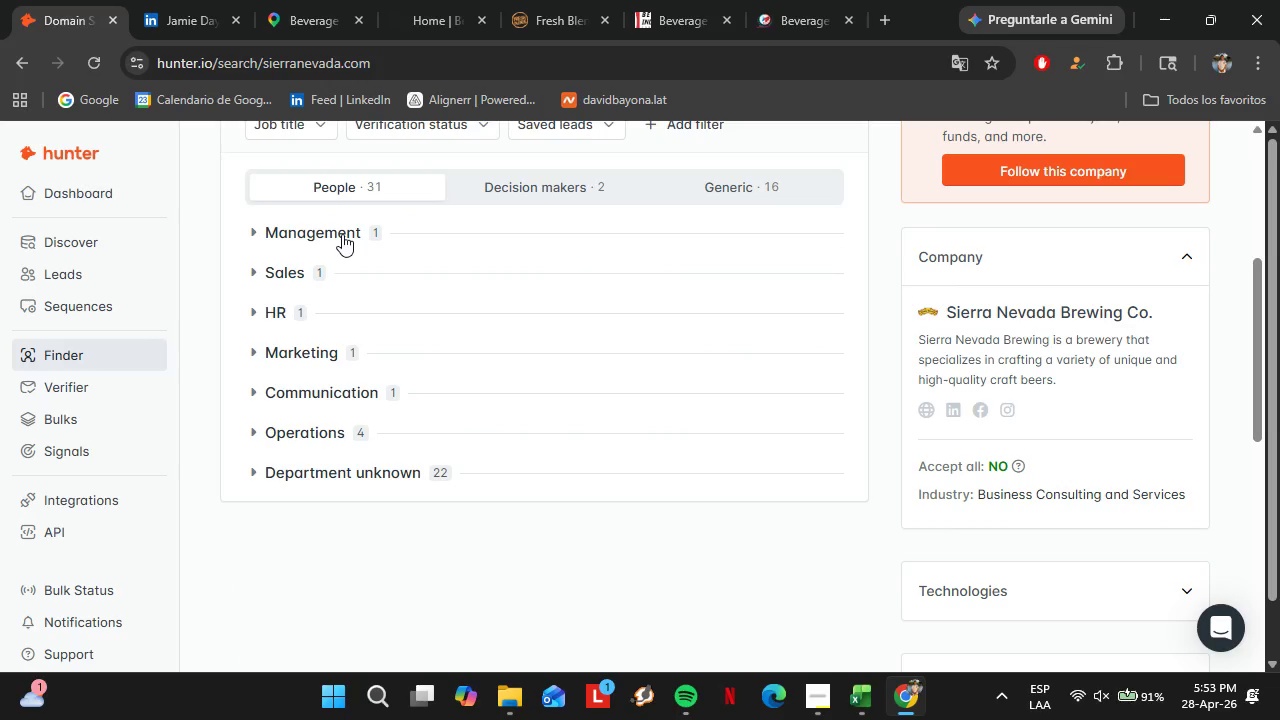 
double_click([342, 234])
 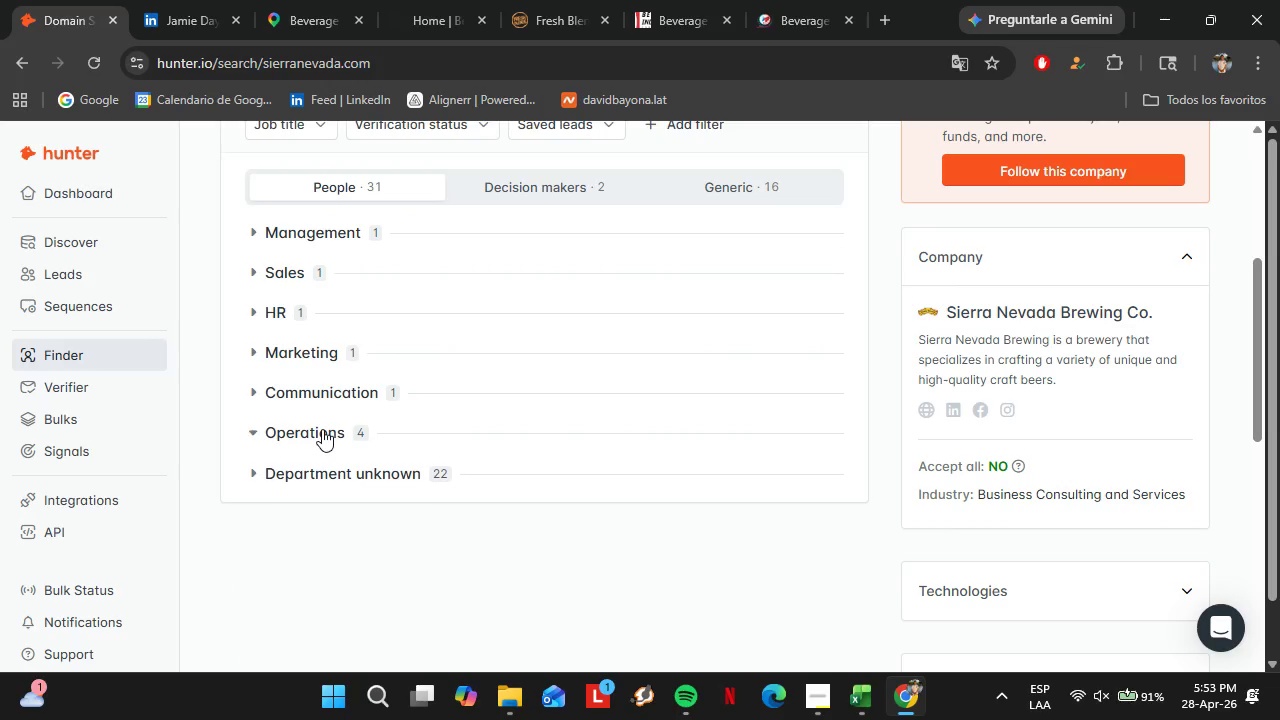 
double_click([322, 429])
 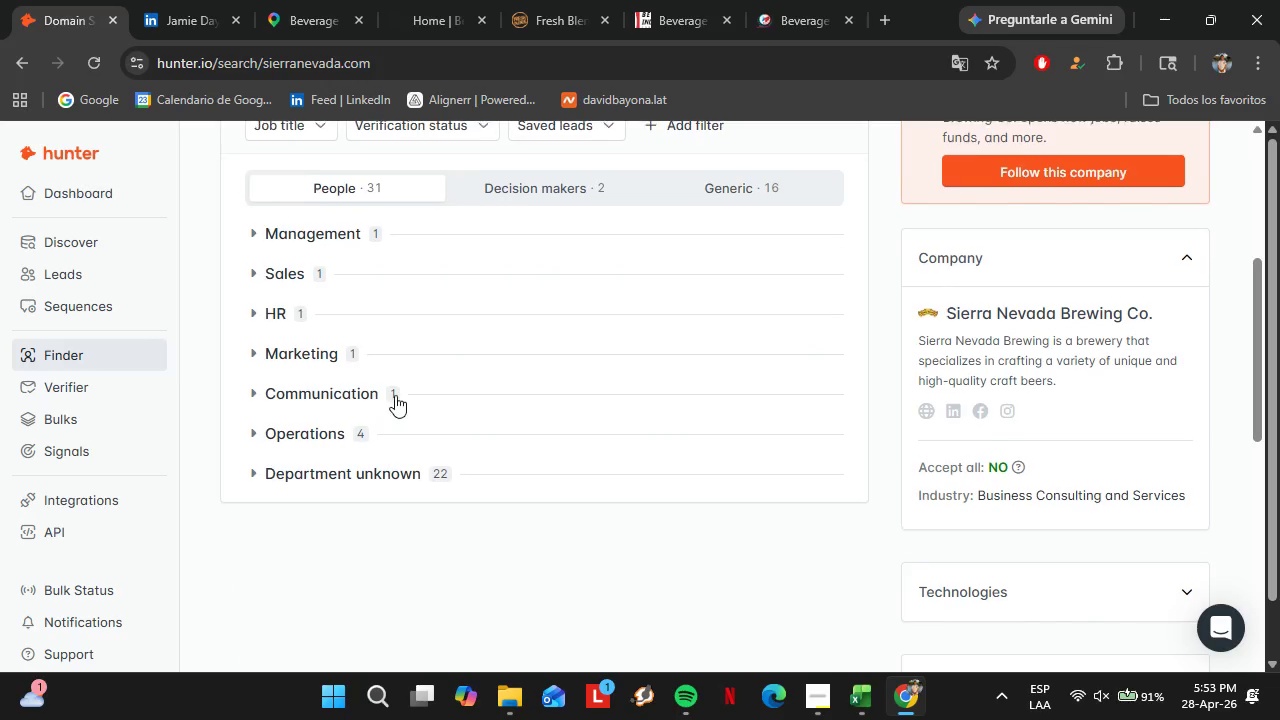 
scroll: coordinate [395, 395], scroll_direction: up, amount: 4.0
 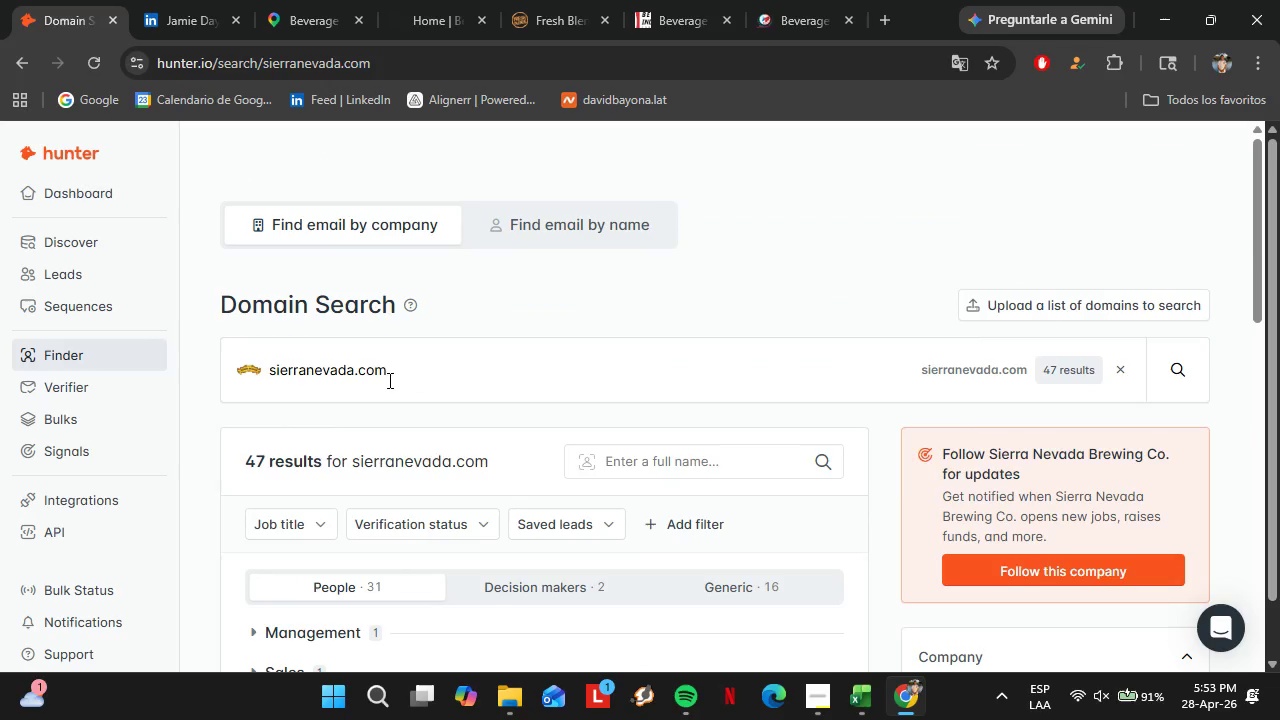 
left_click_drag(start_coordinate=[401, 384], to_coordinate=[206, 372])
 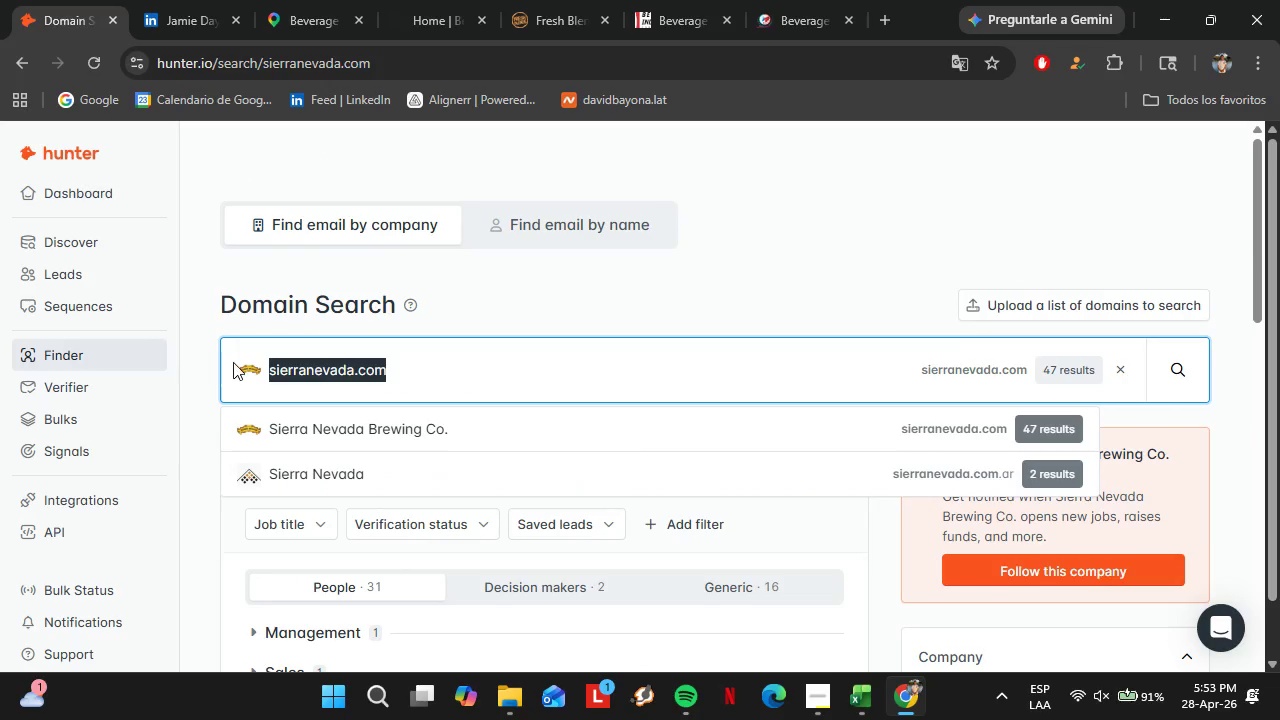 
key(Control+C)
 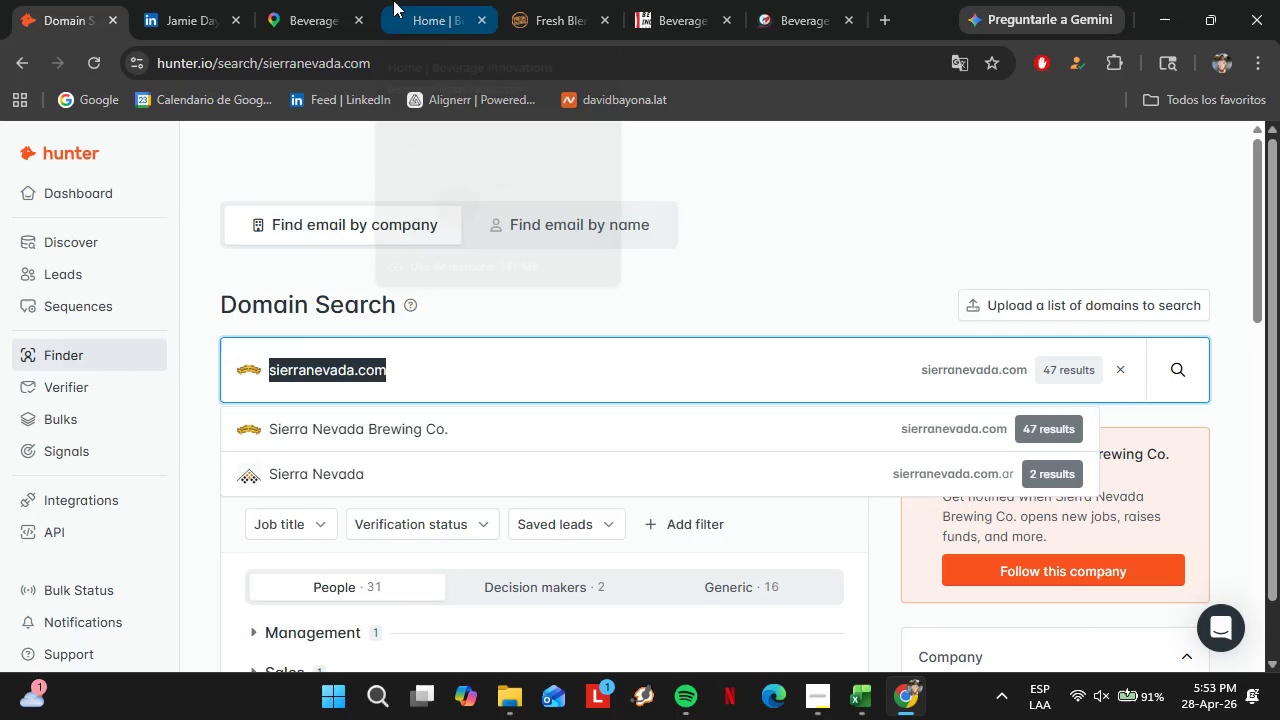 
left_click([423, 9])
 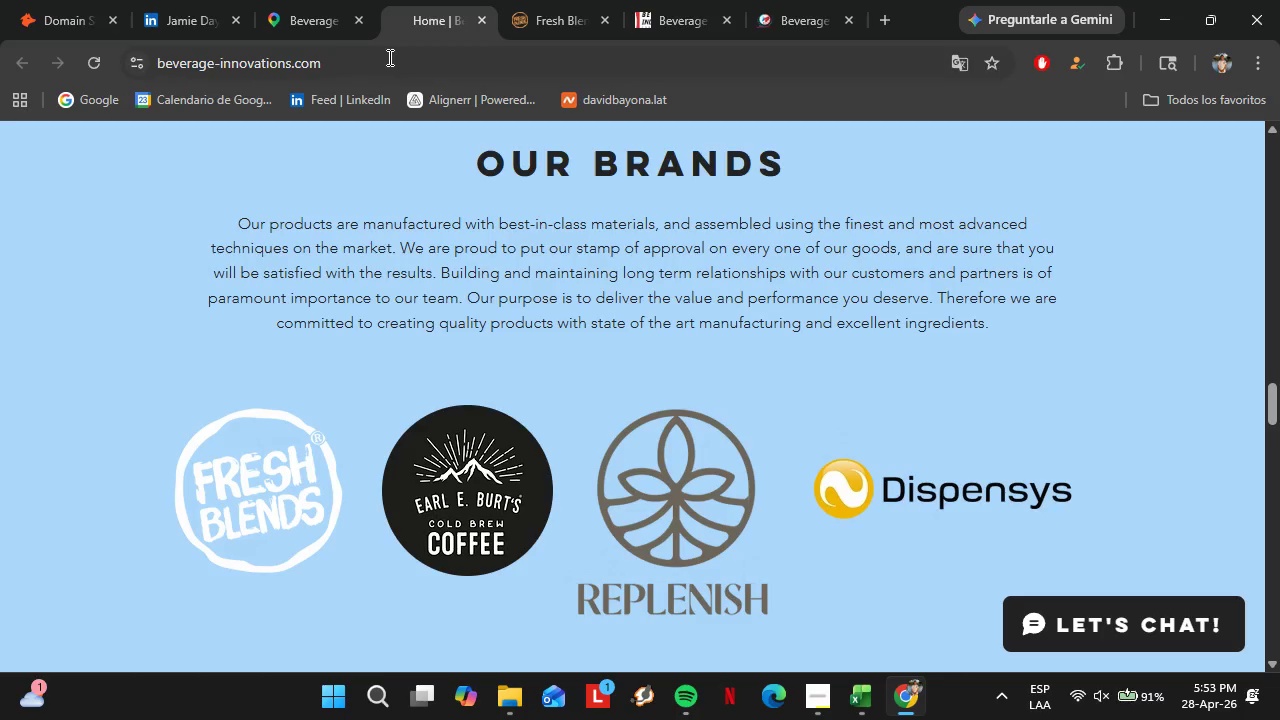 
left_click([388, 57])
 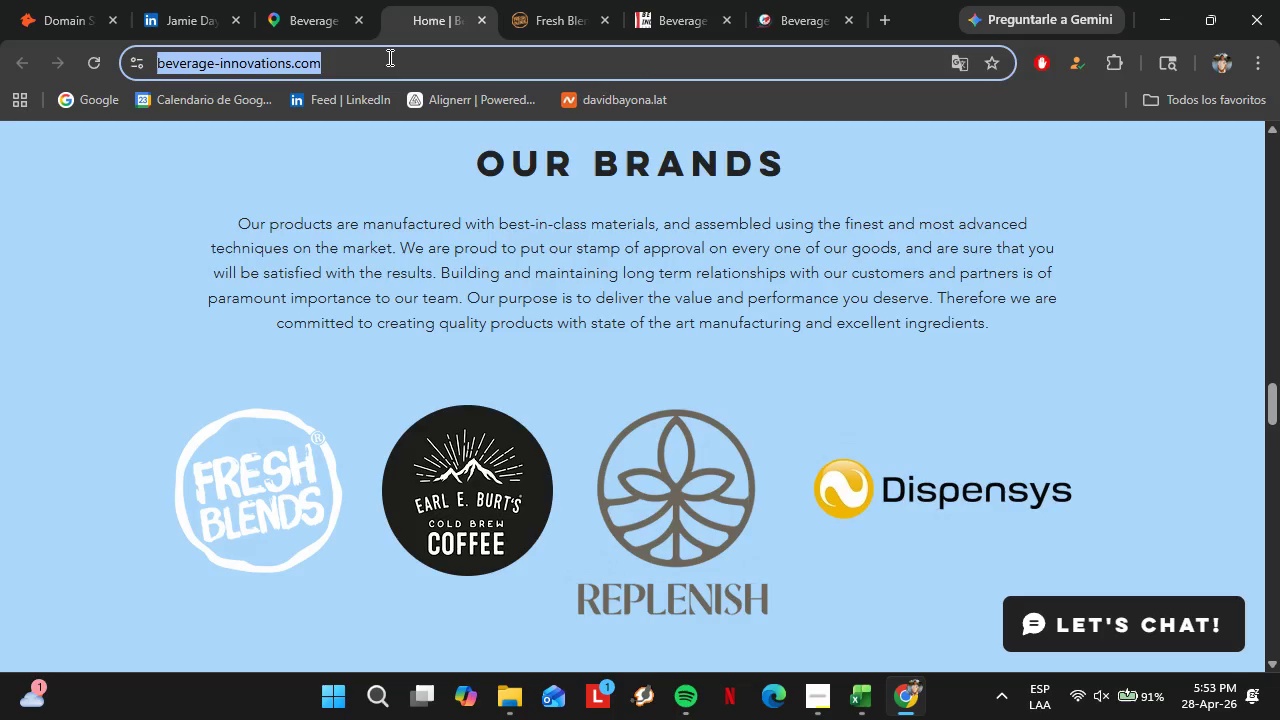 
key(Control+V)
 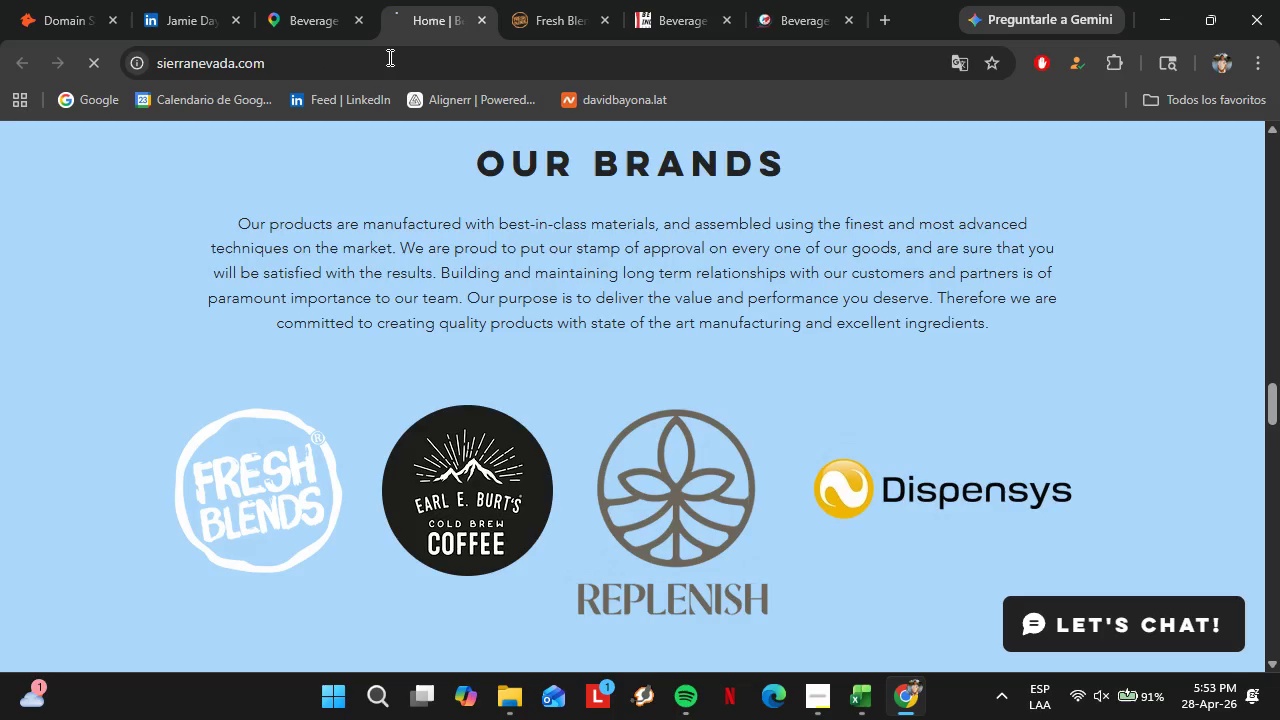 
key(Enter)
 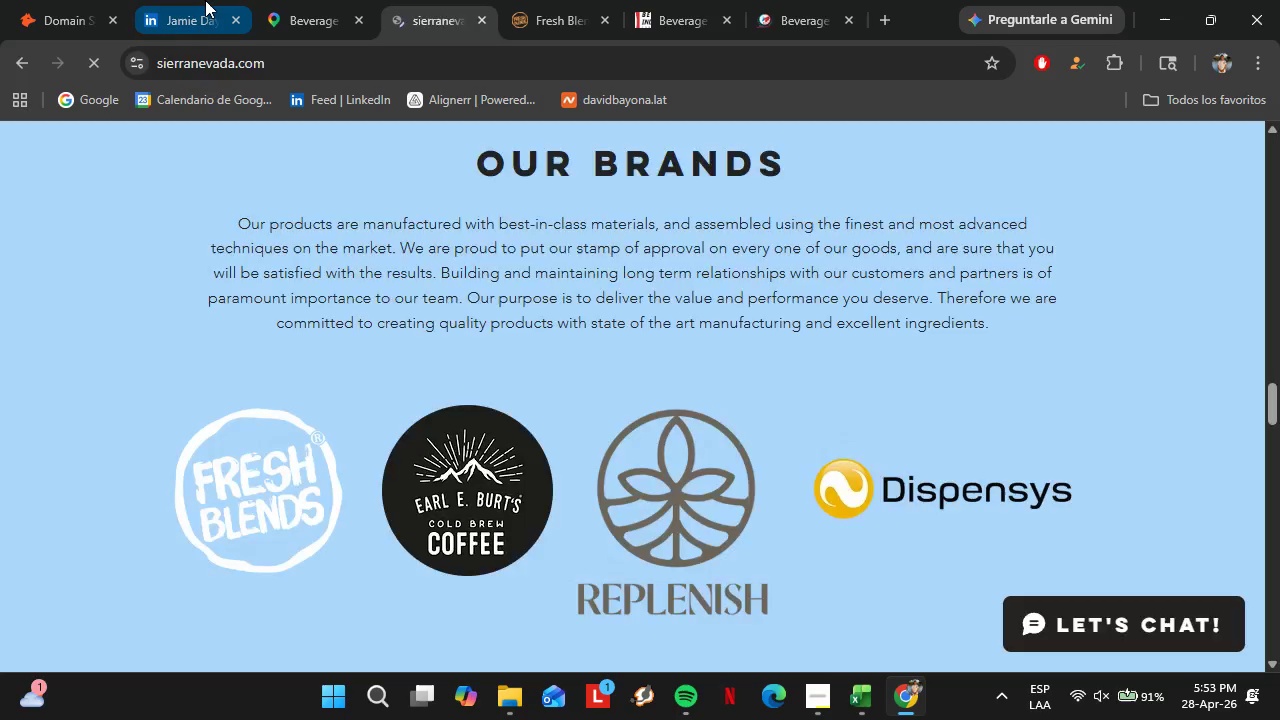 
left_click([230, 18])
 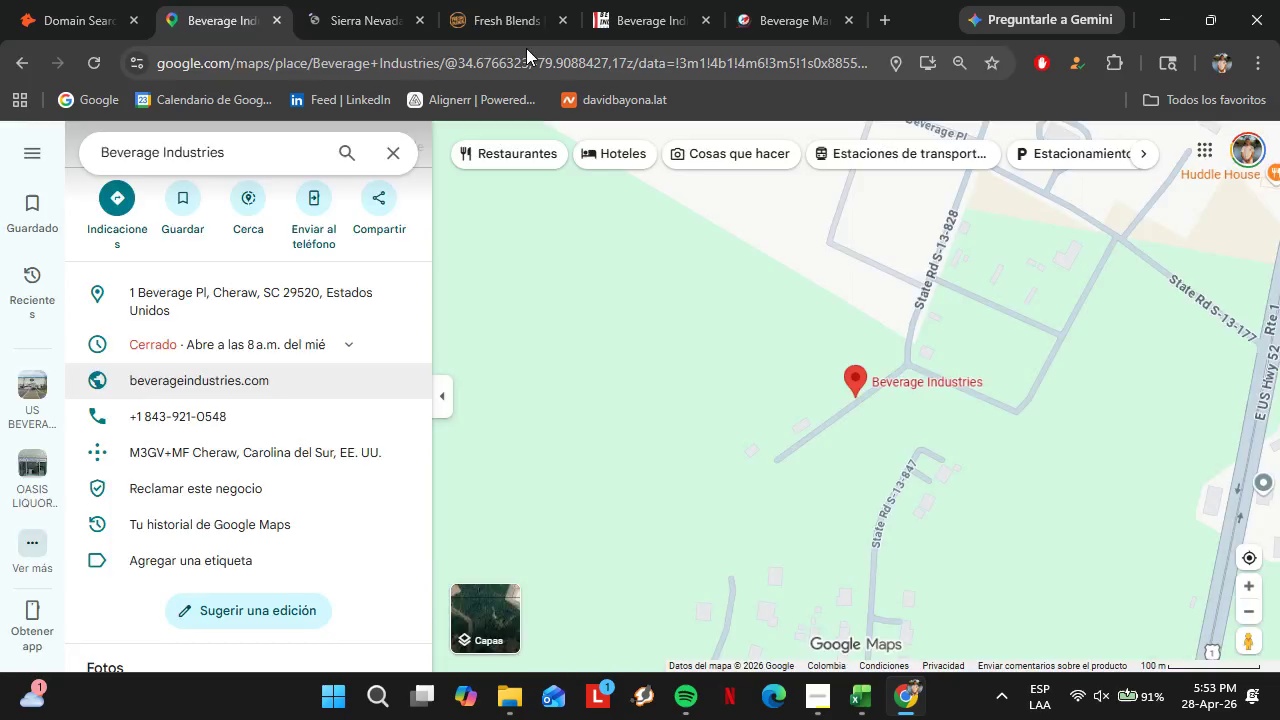 
left_click([385, 0])
 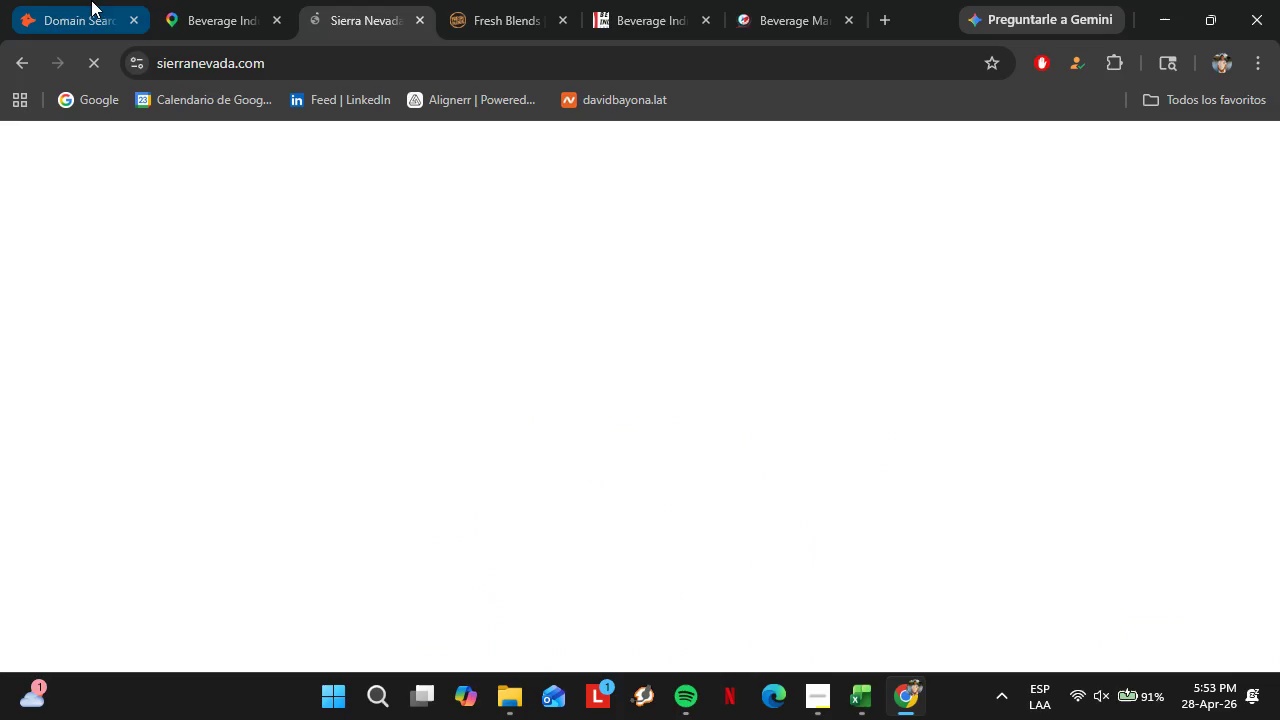 
left_click([91, 0])
 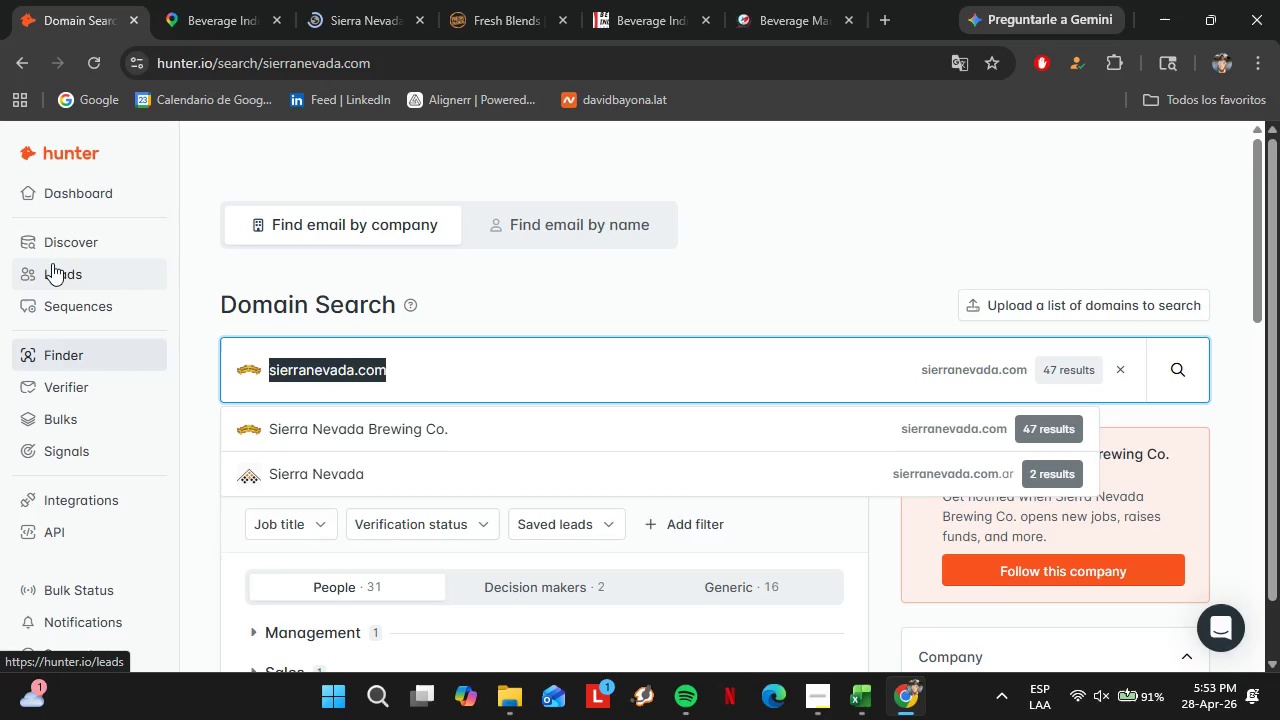 
left_click([55, 268])
 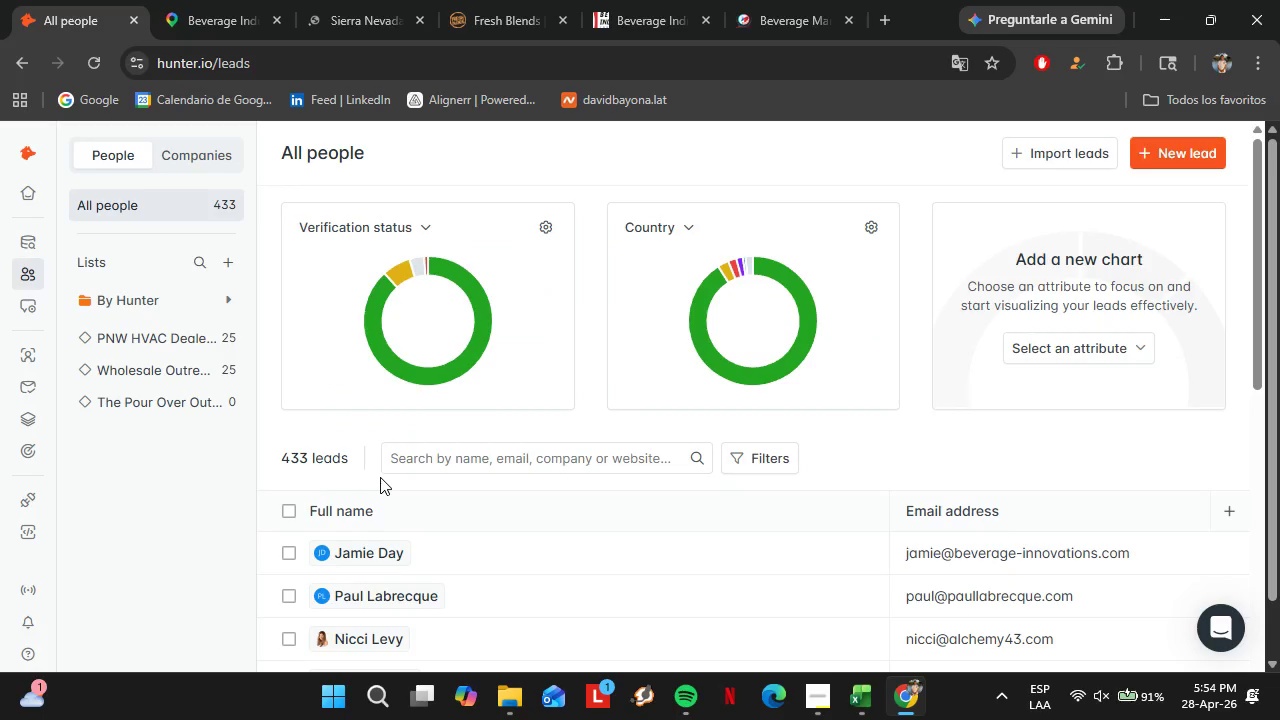 
wait(10.8)
 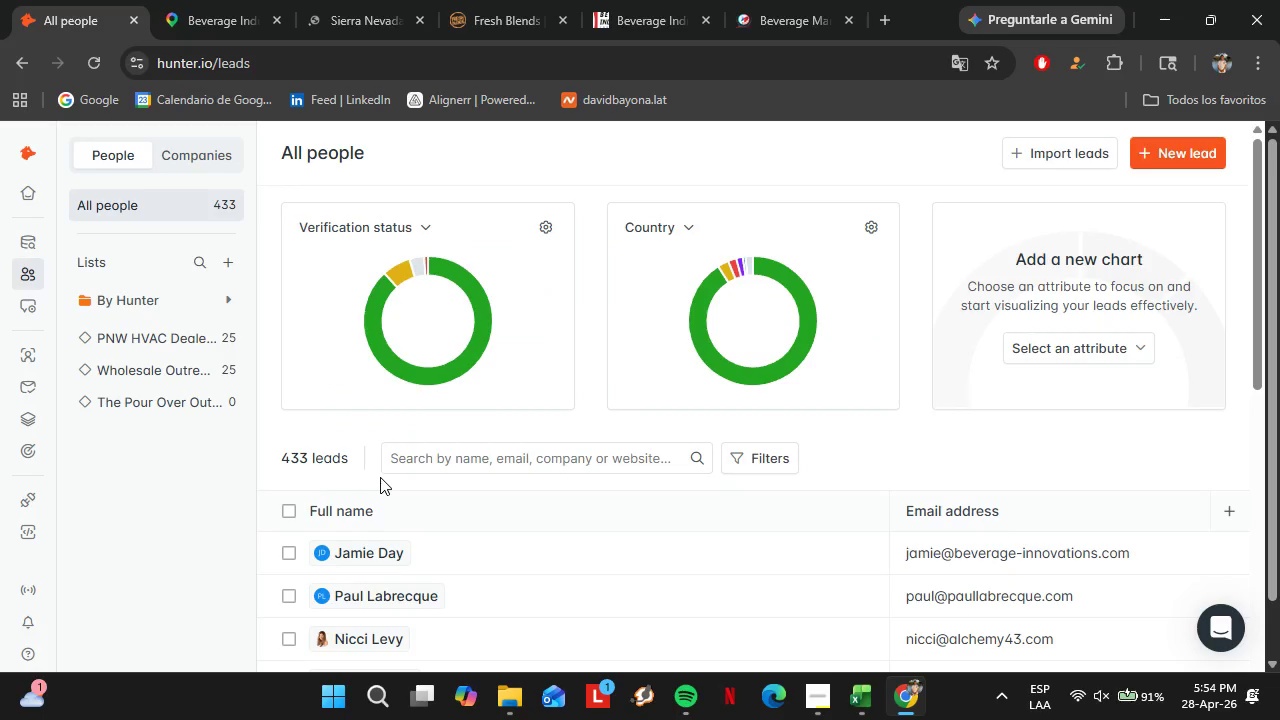 
scroll: coordinate [535, 517], scroll_direction: down, amount: 12.0
 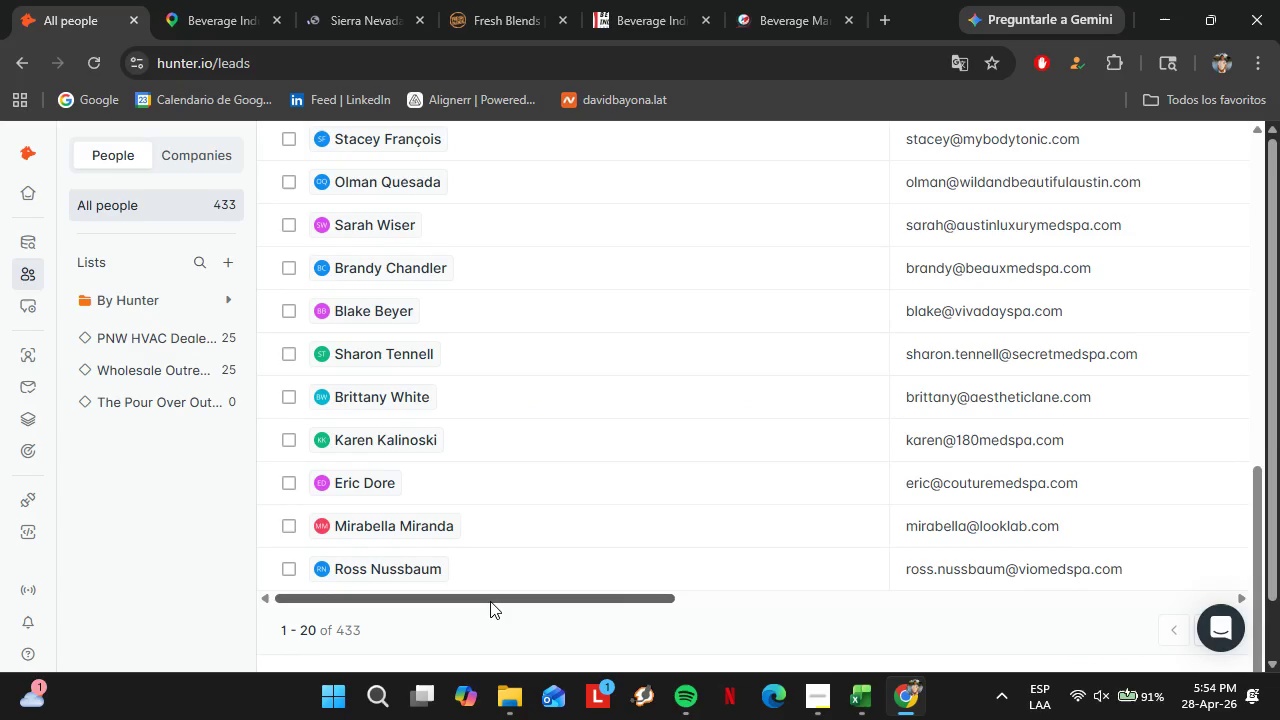 
left_click_drag(start_coordinate=[490, 601], to_coordinate=[341, 618])
 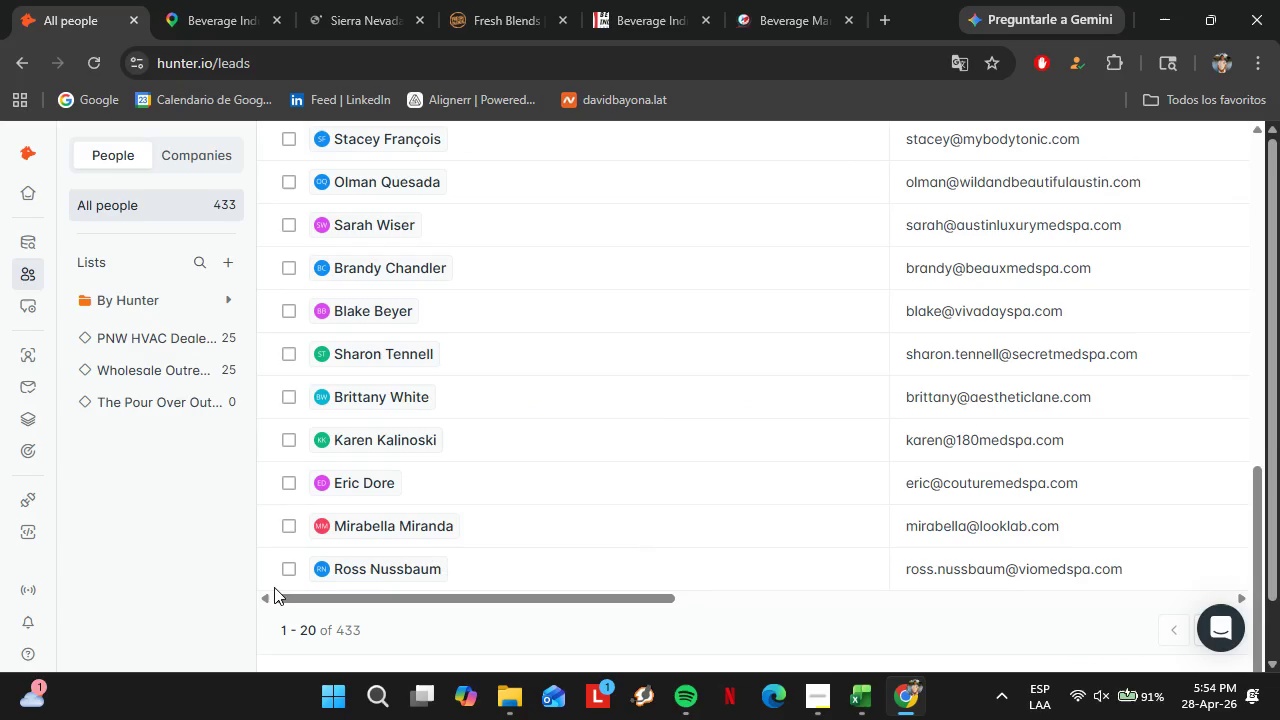 
left_click([183, 393])
 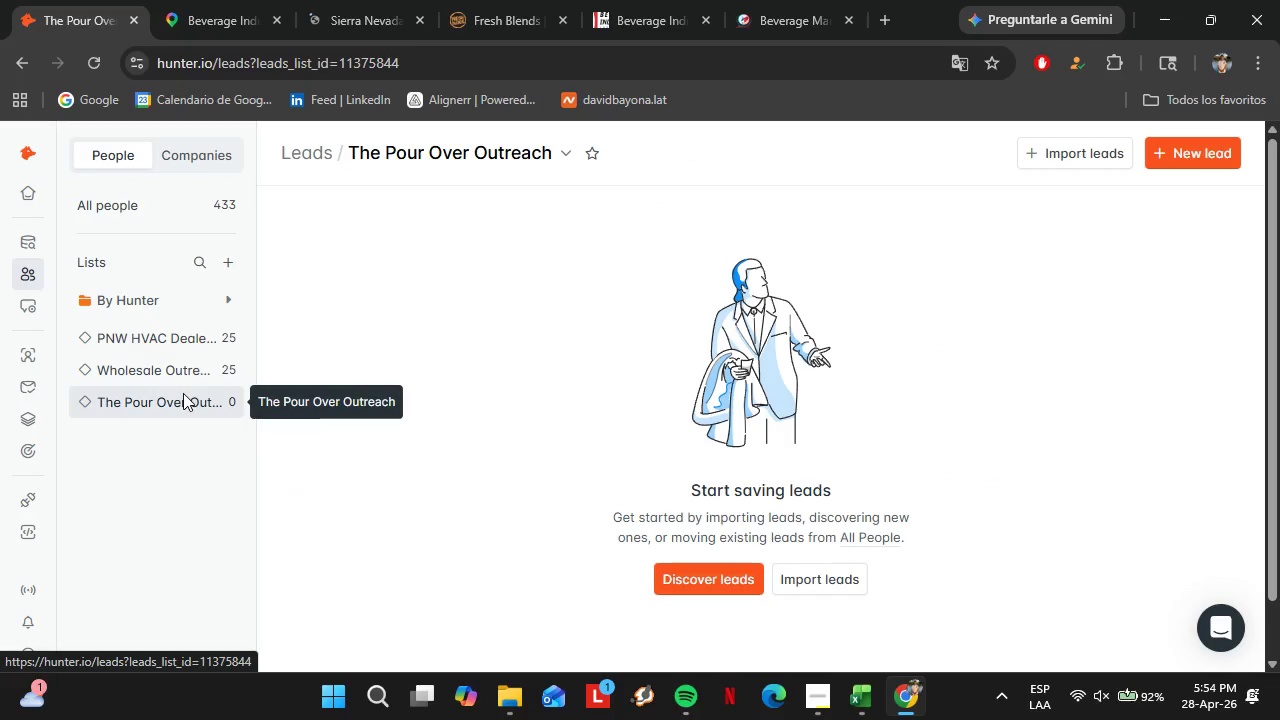 
wait(8.42)
 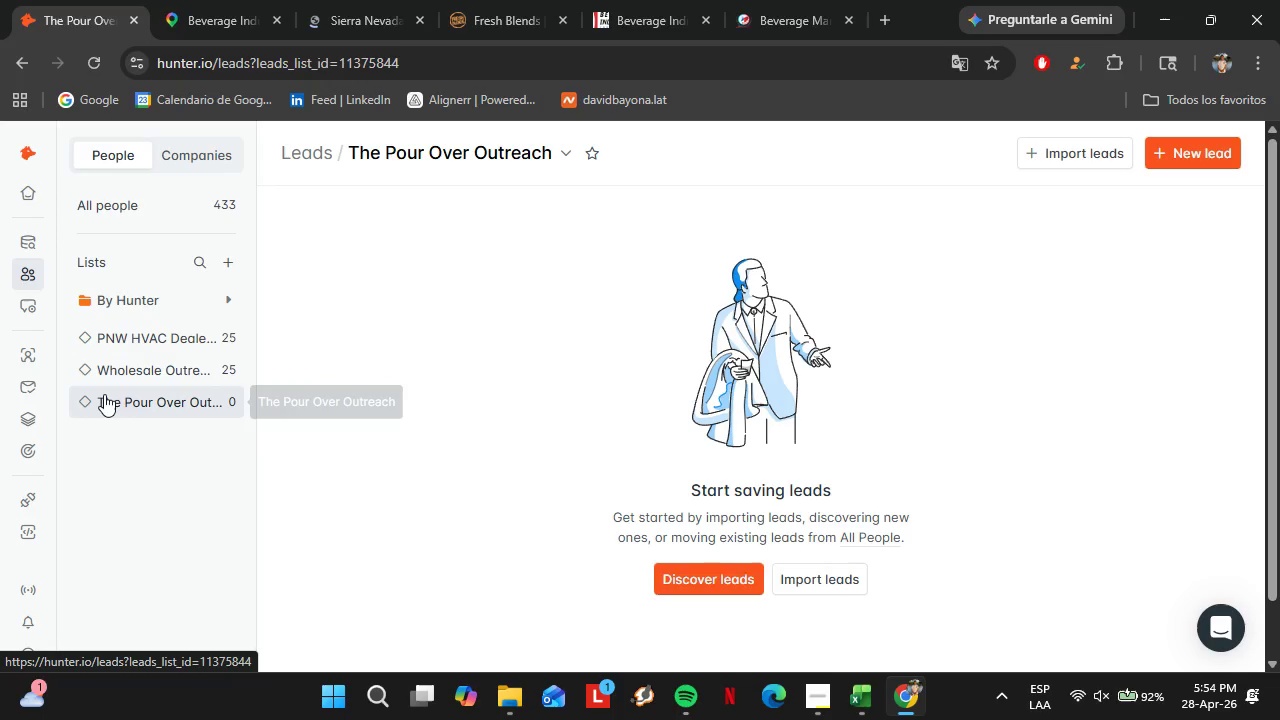 
left_click([172, 638])
 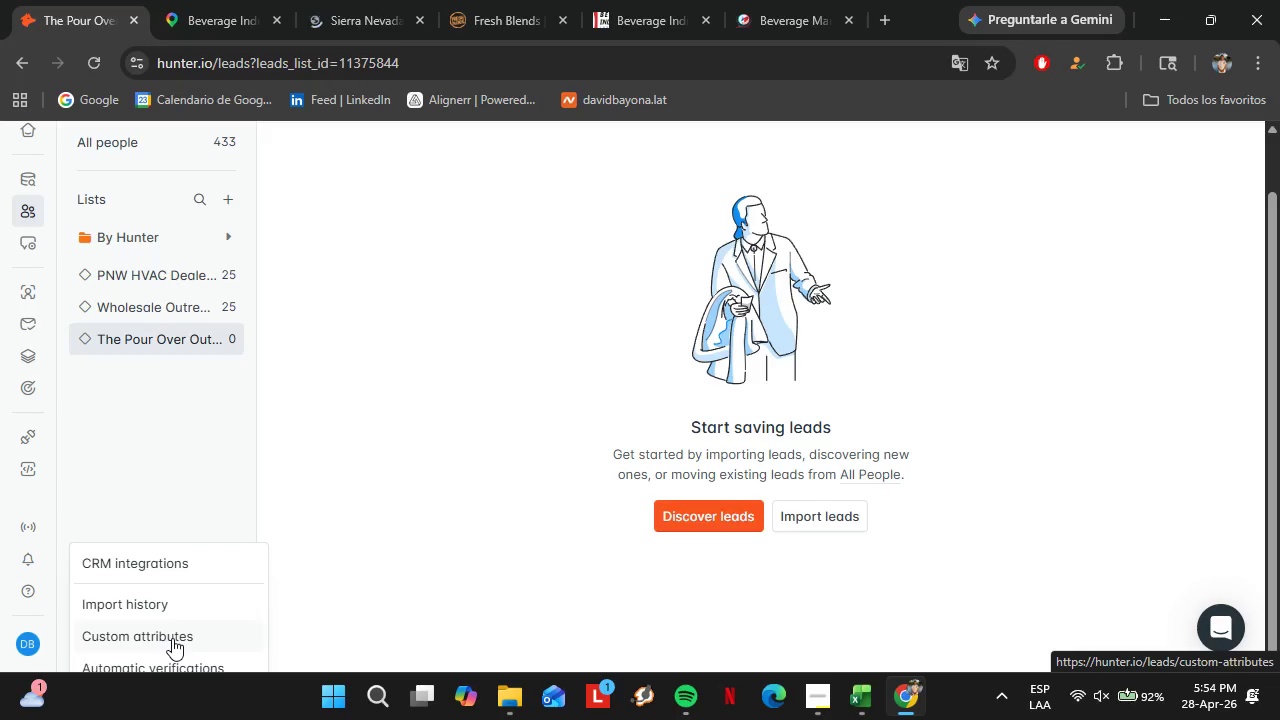 
scroll: coordinate [254, 466], scroll_direction: down, amount: 5.0
 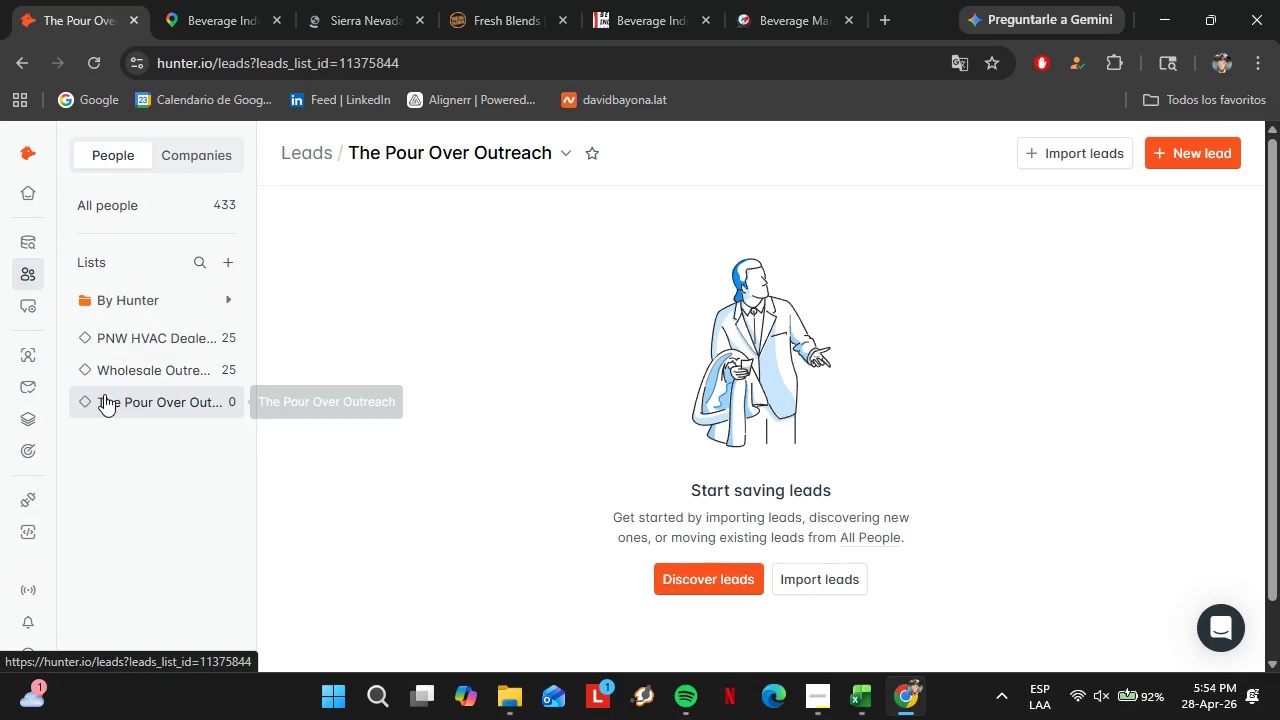 
wait(17.1)
 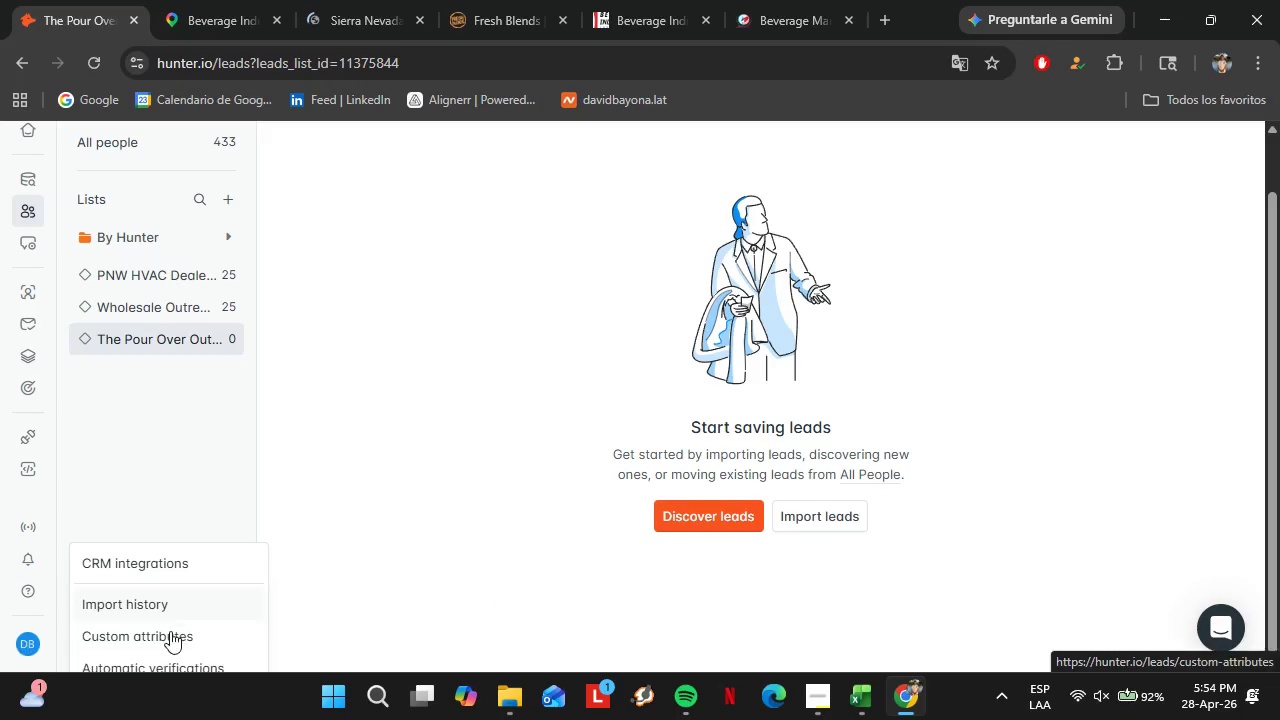 
left_click([170, 631])
 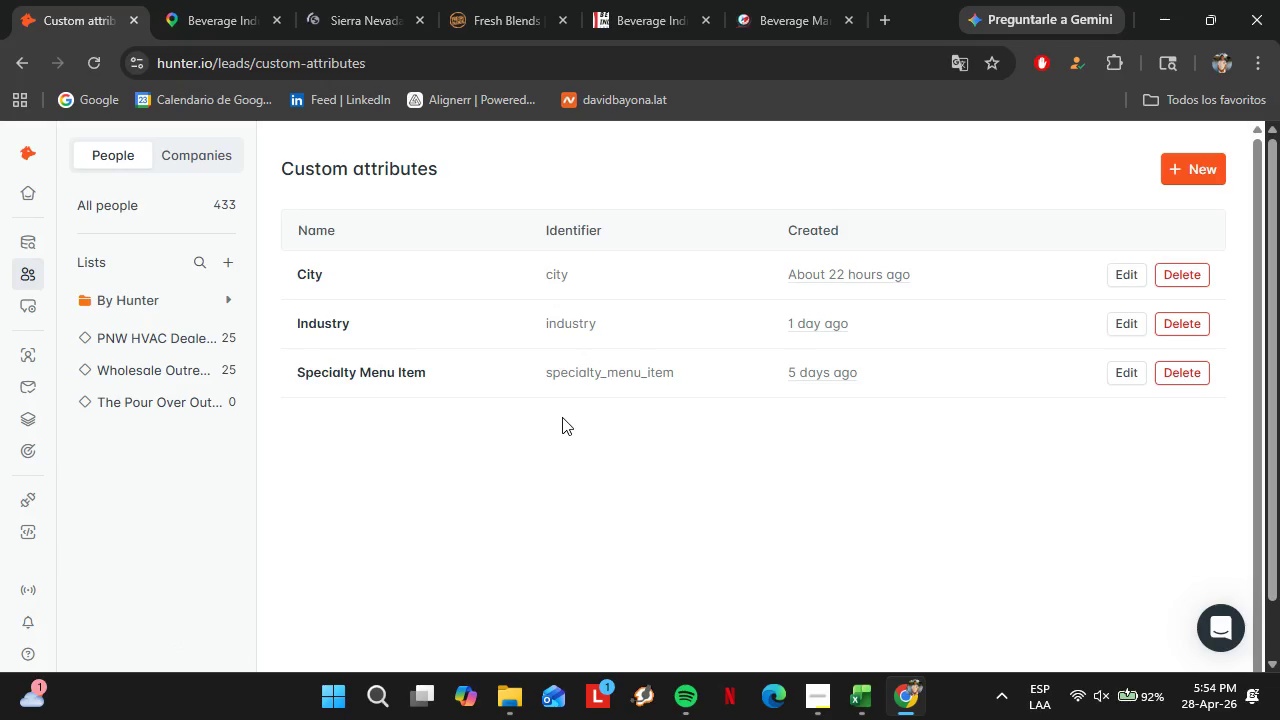 
scroll: coordinate [142, 590], scroll_direction: down, amount: 3.0
 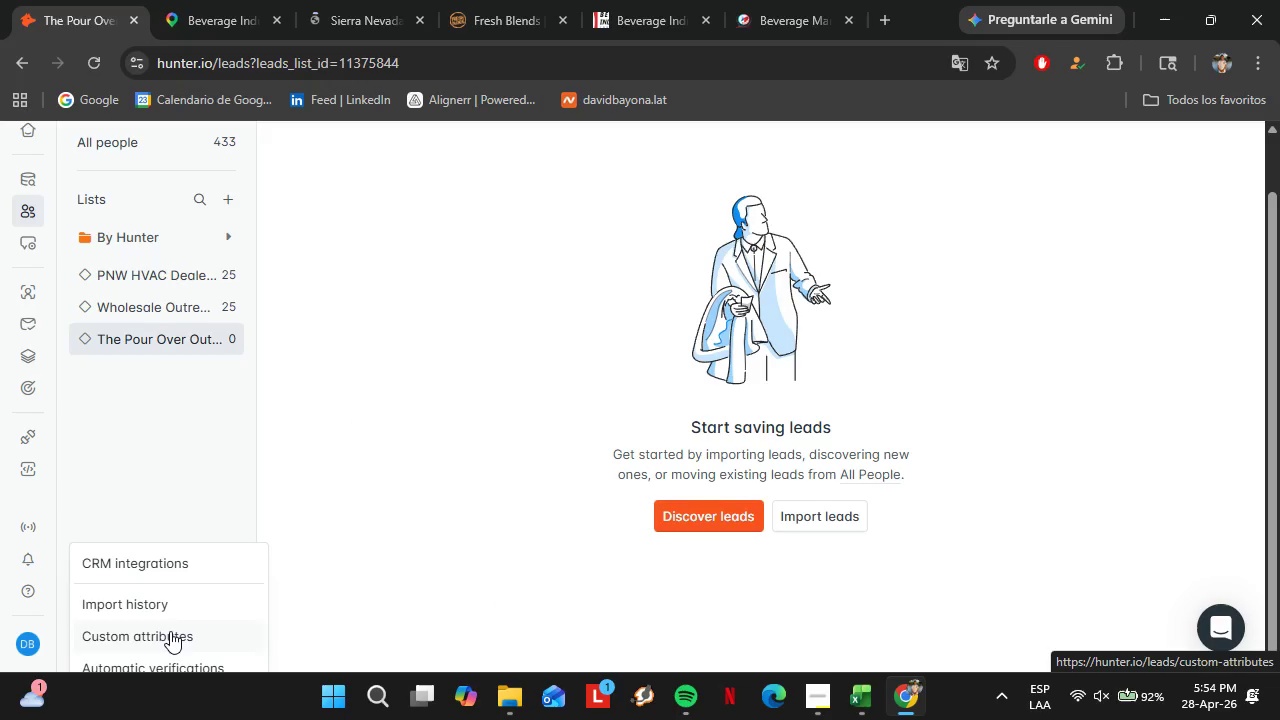 
wait(7.4)
 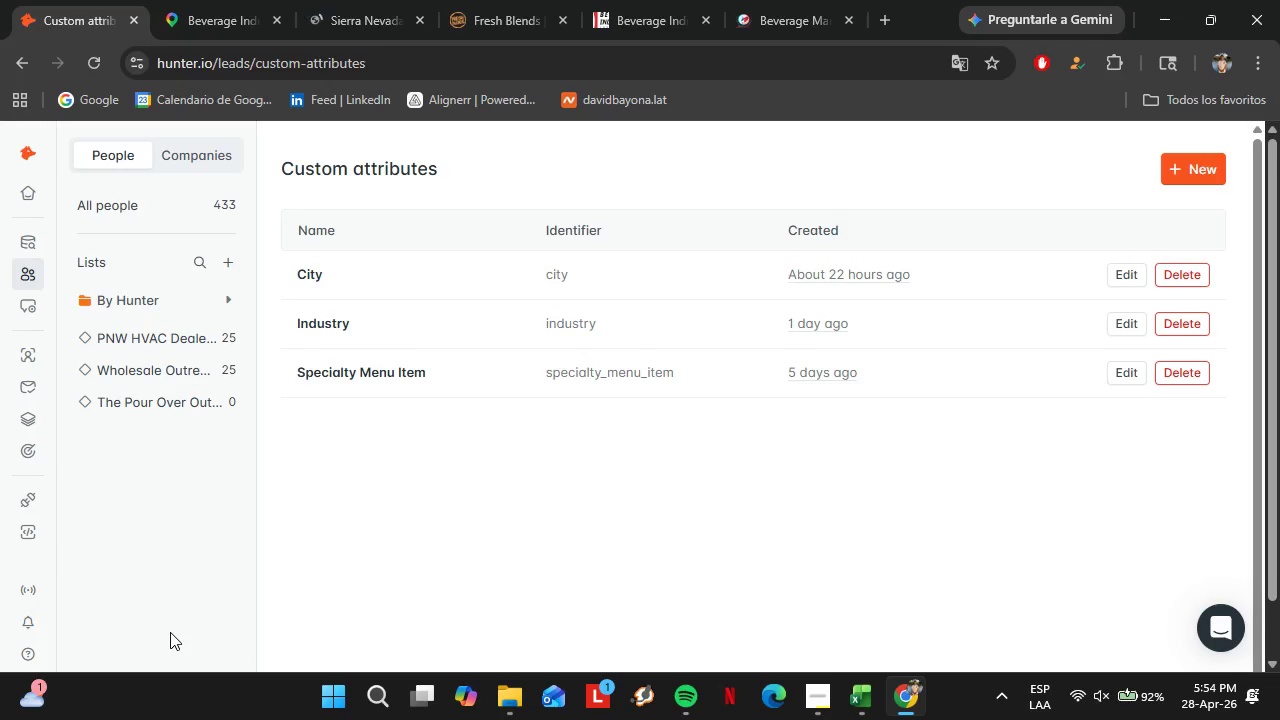 
left_click([1191, 170])
 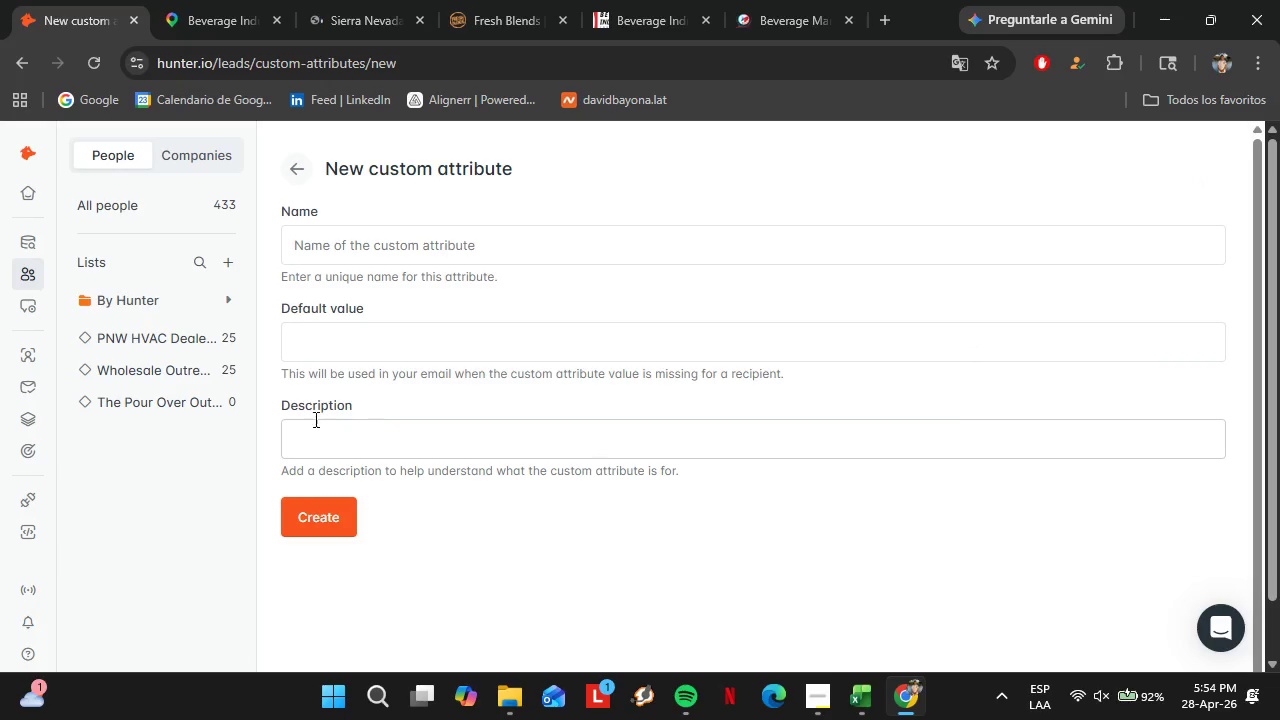 
left_click([353, 248])
 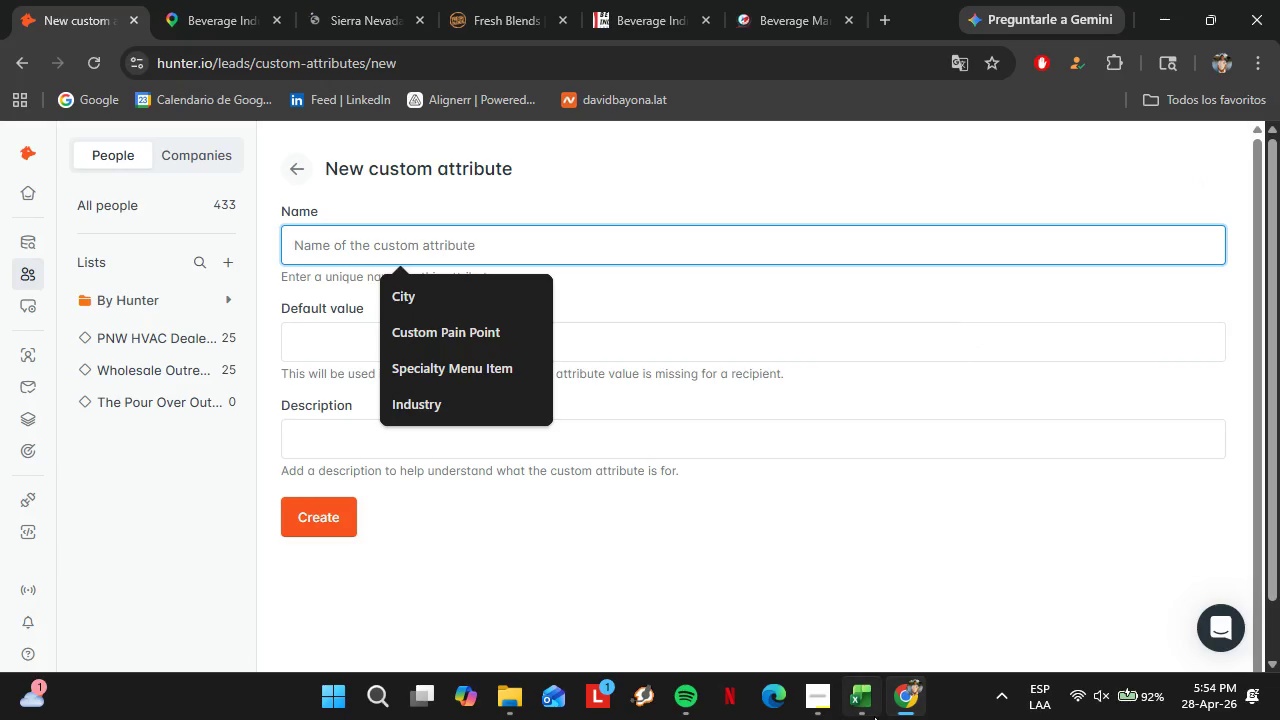 
left_click([874, 716])
 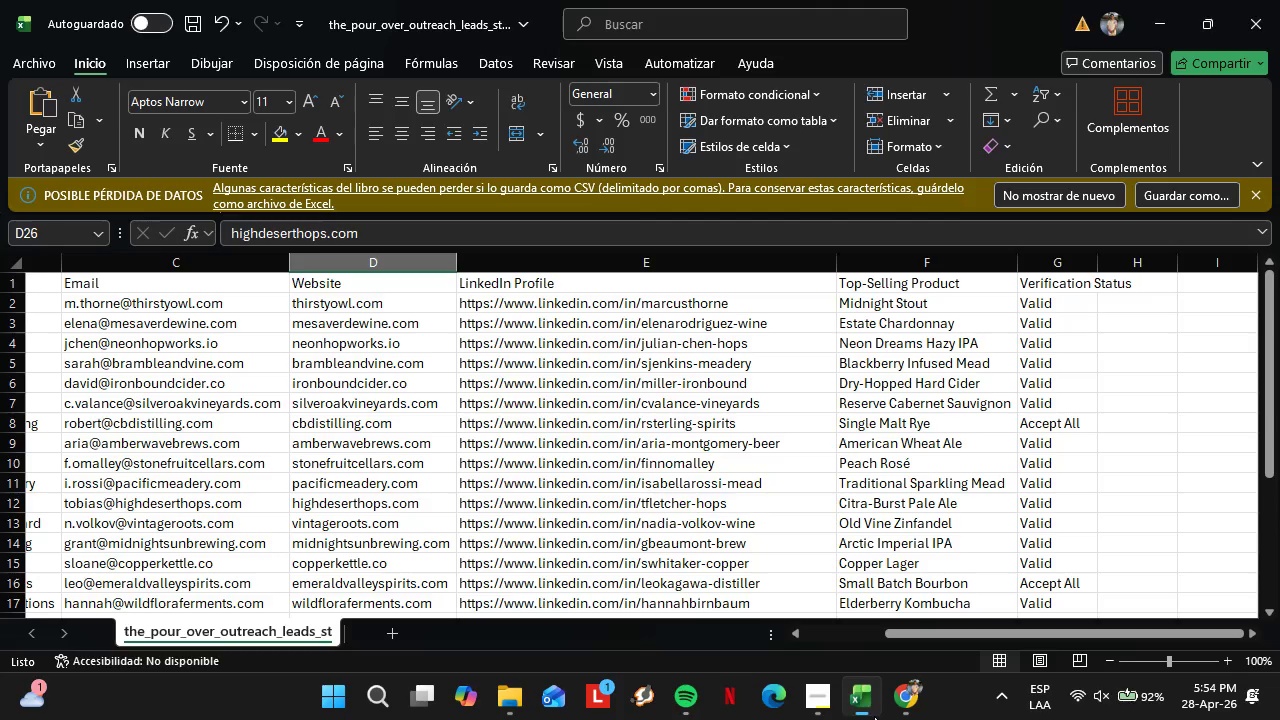 
left_click([859, 704])
 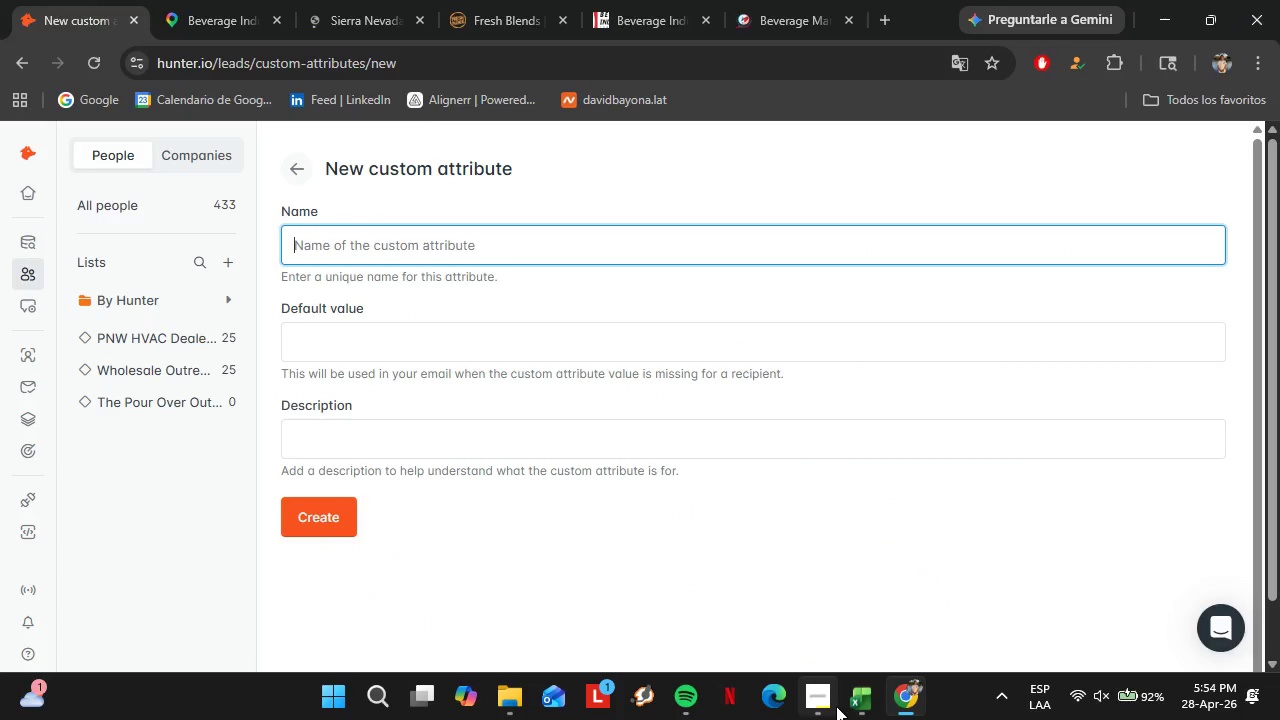 
left_click([836, 706])
 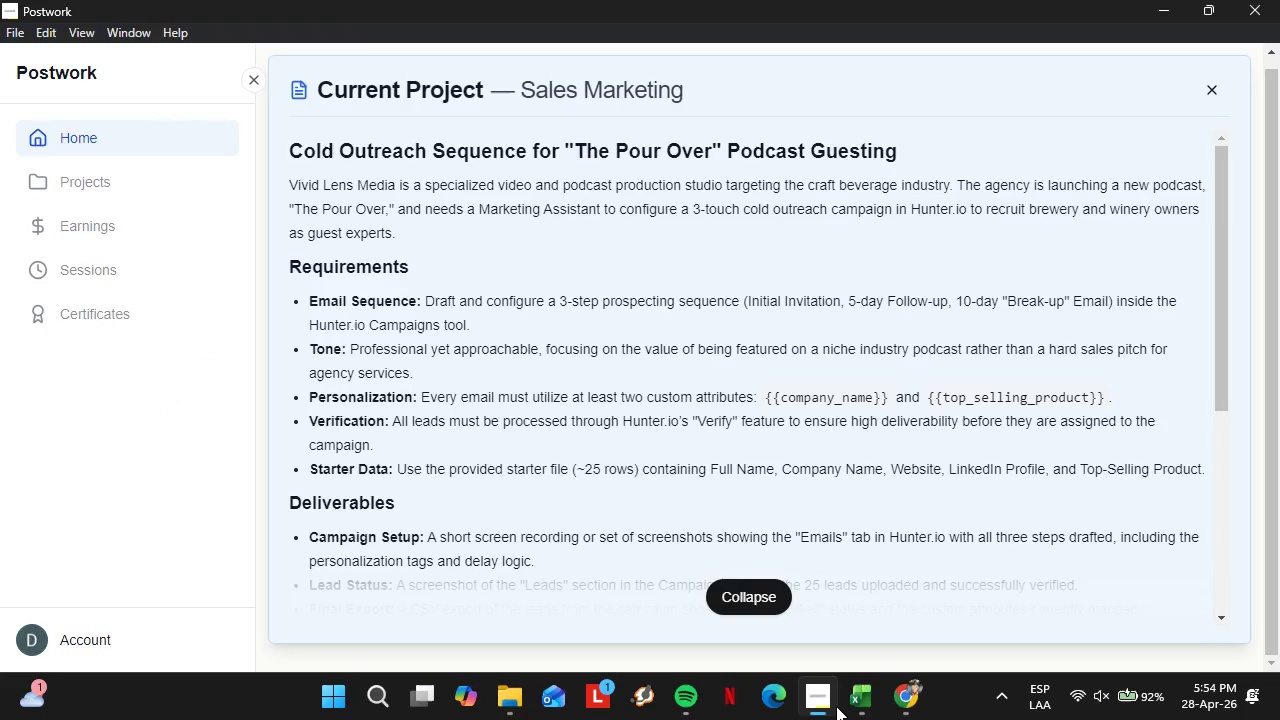 
left_click([834, 706])
 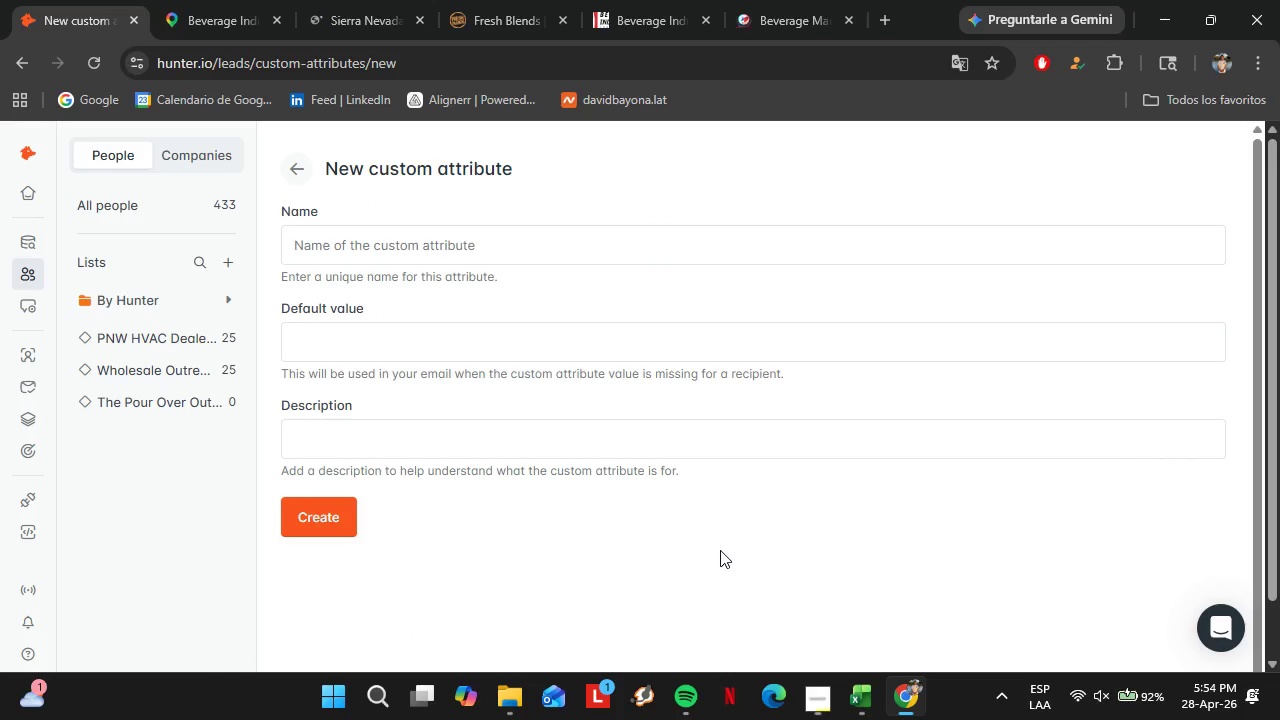 
left_click([815, 685])
 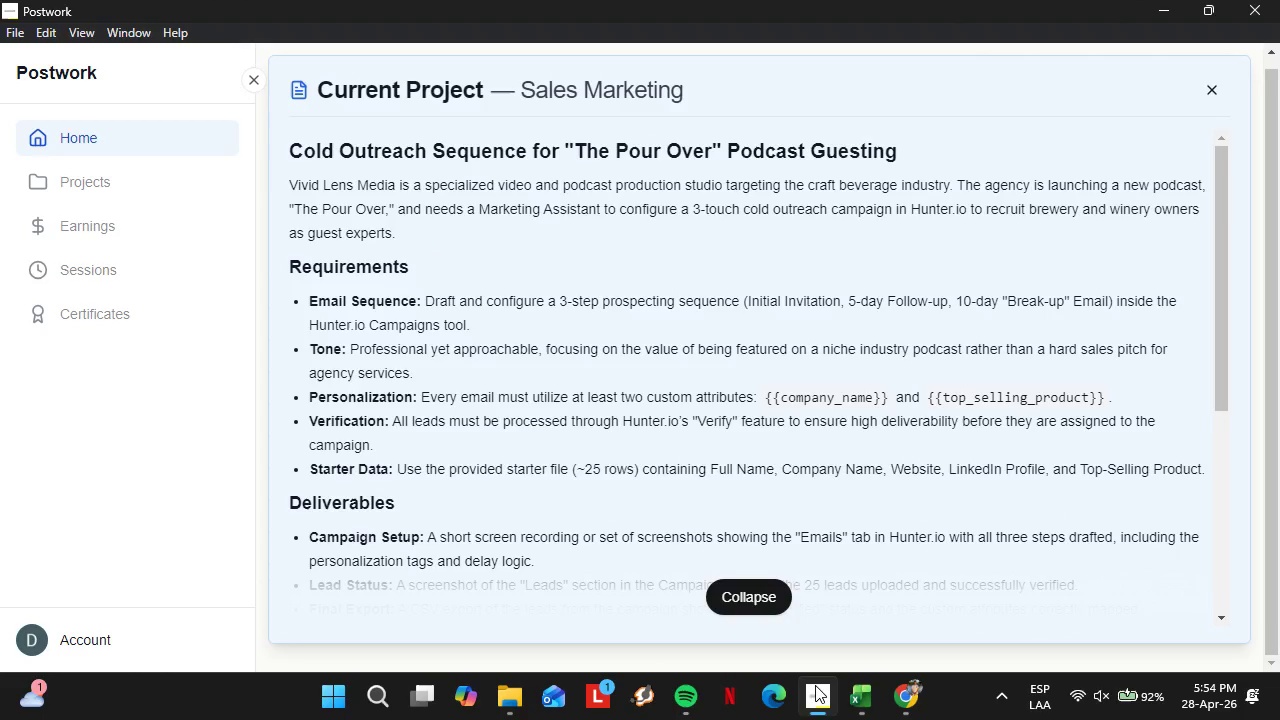 
left_click([815, 685])
 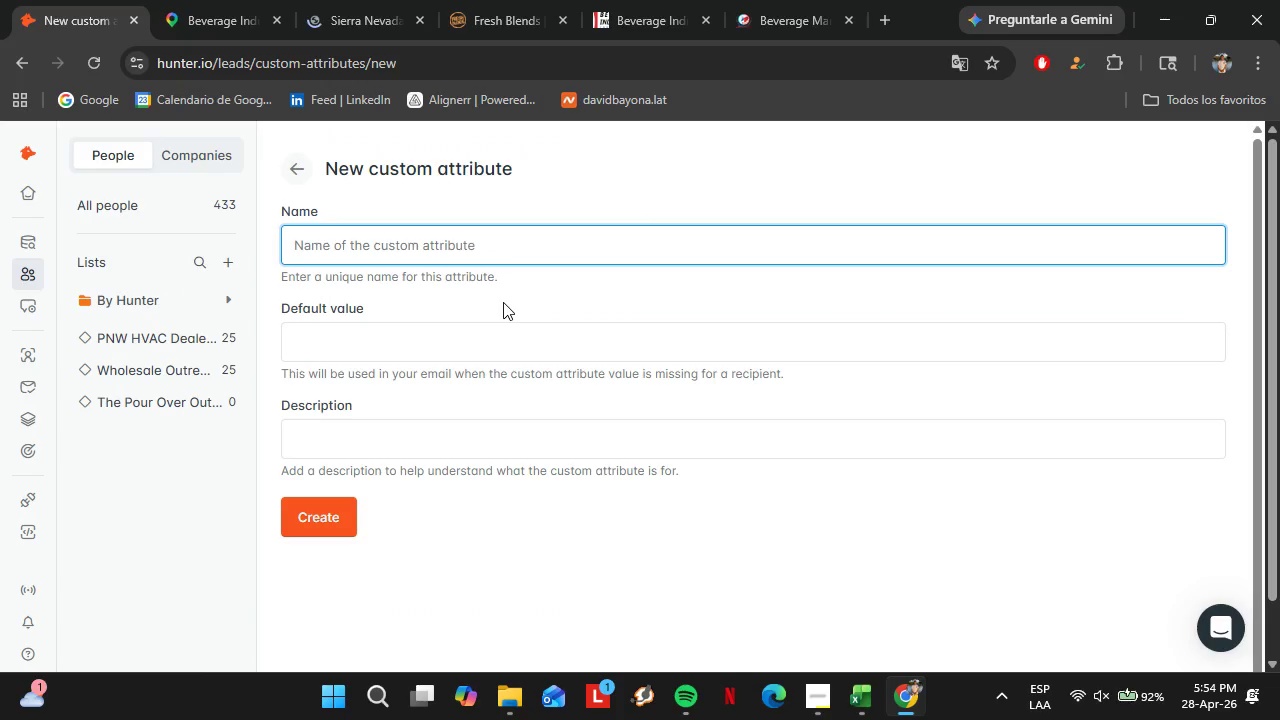 
type(Top Selling Product)
 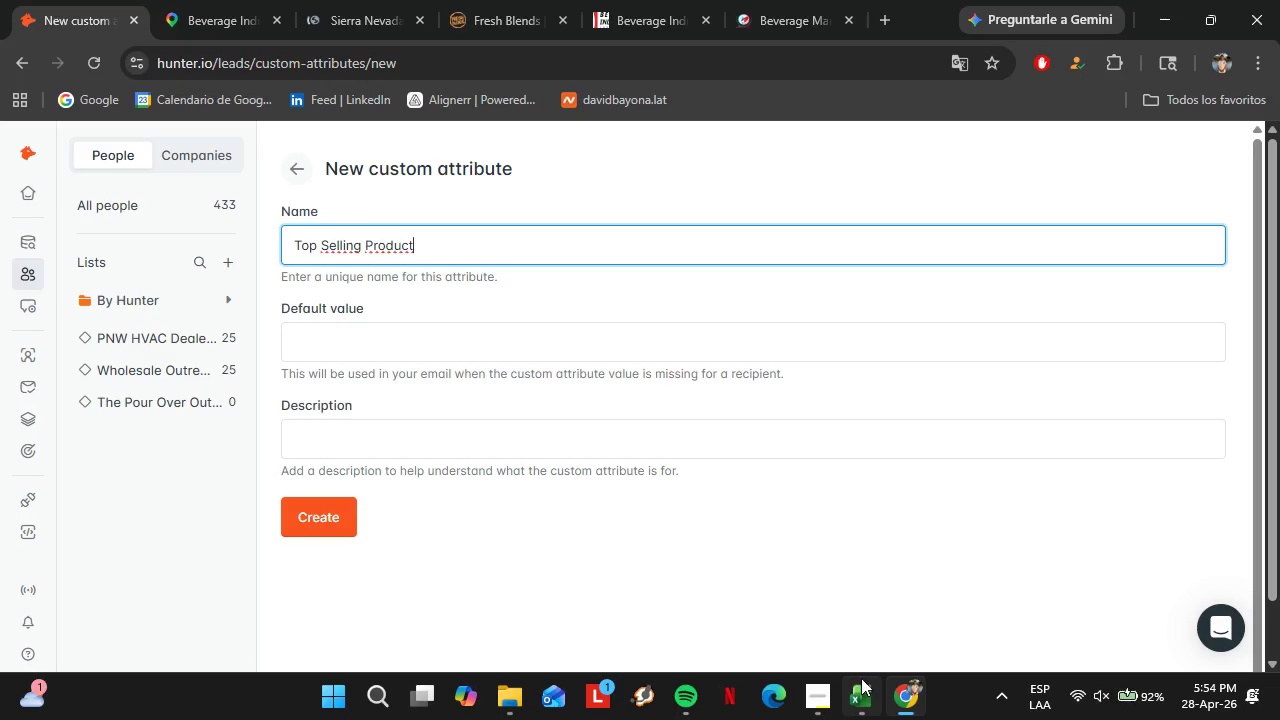 
left_click([832, 707])